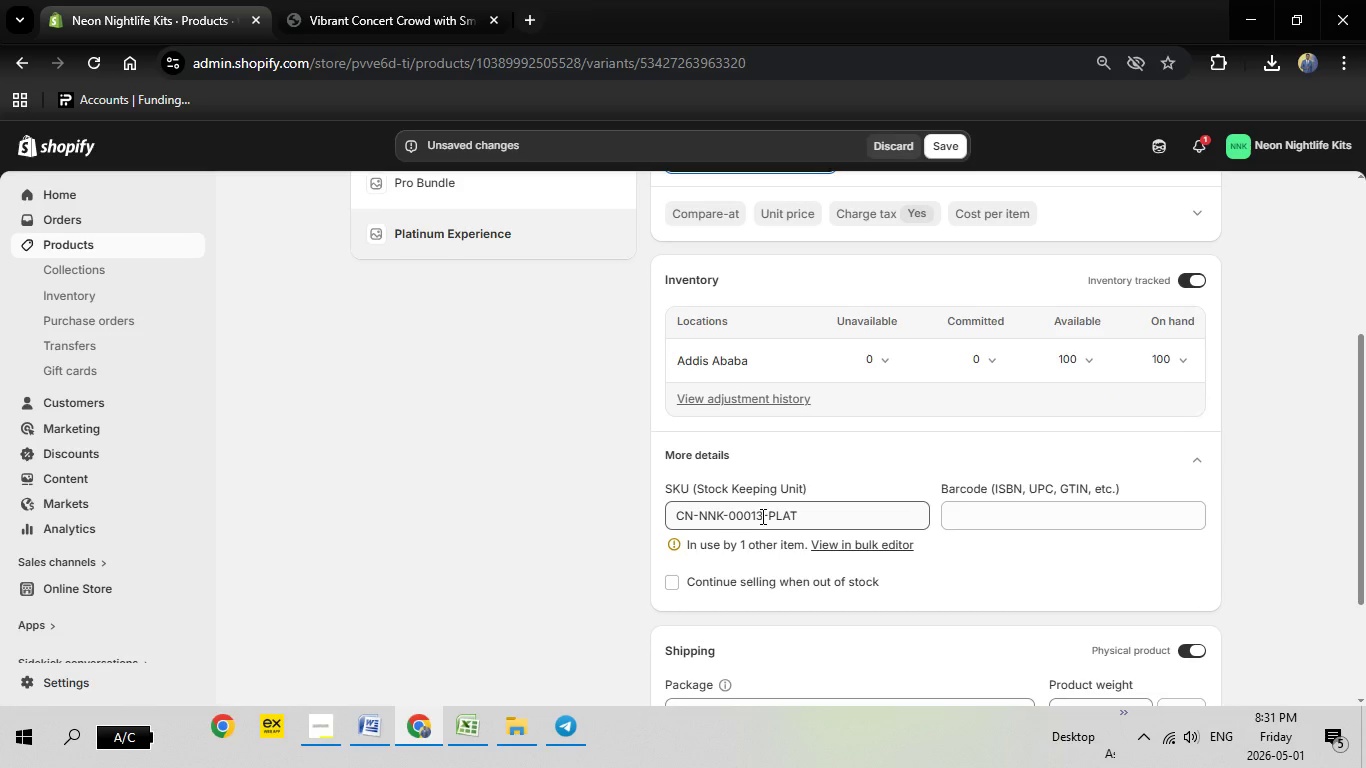 
left_click([761, 516])
 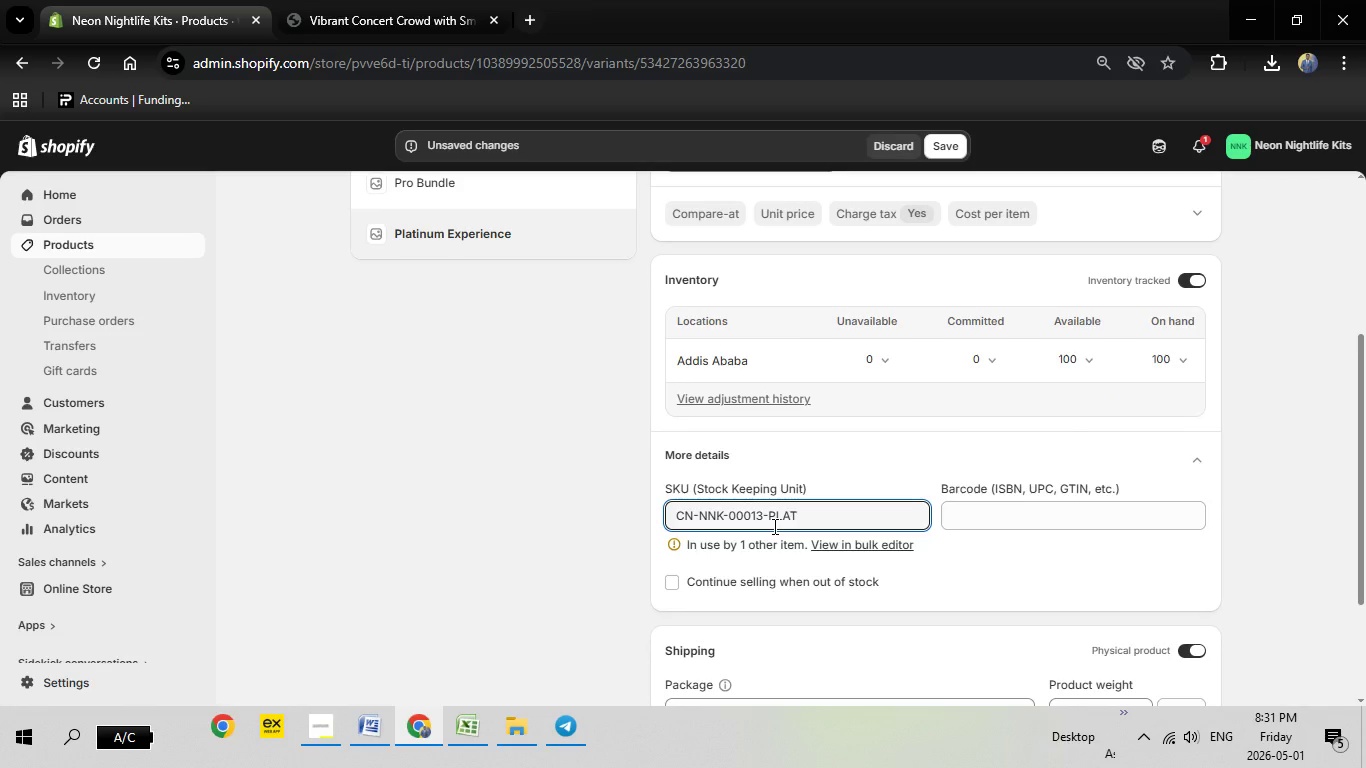 
key(Backspace)
 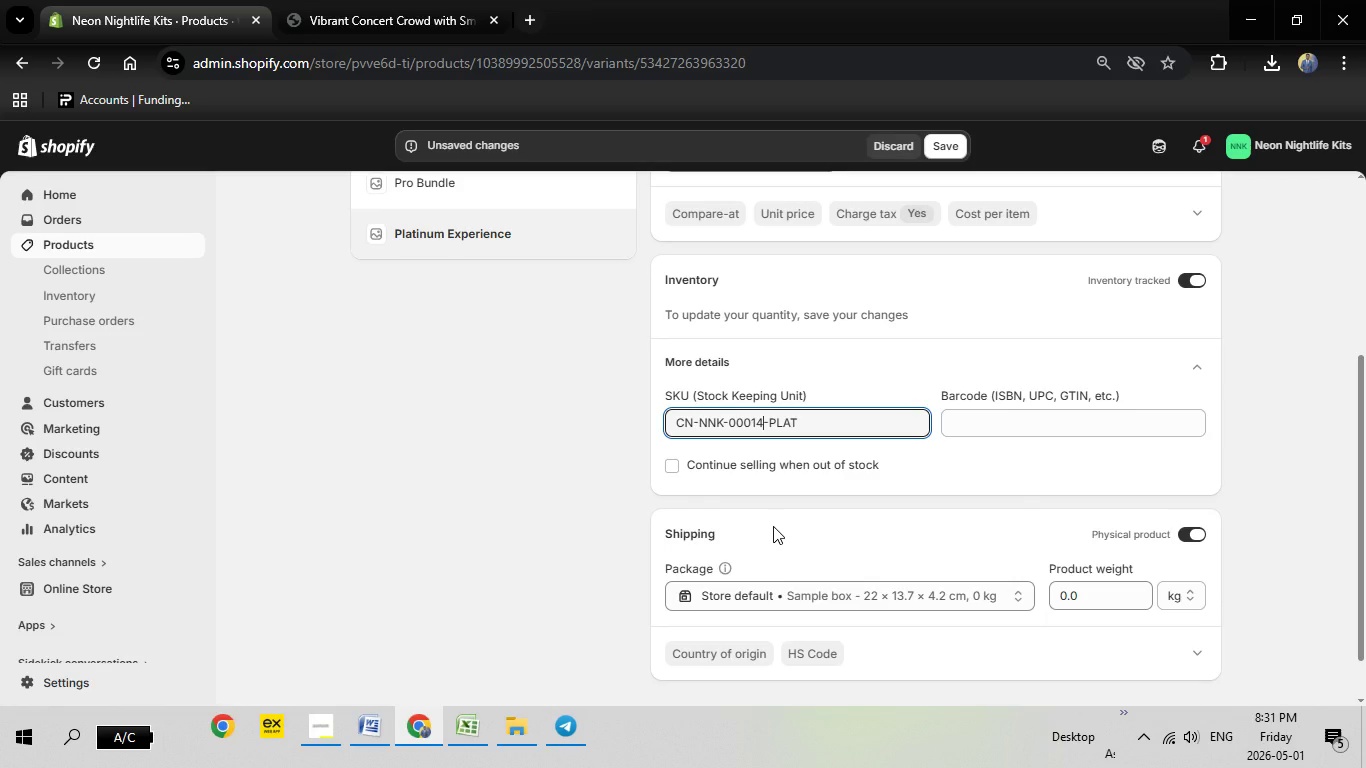 
key(4)
 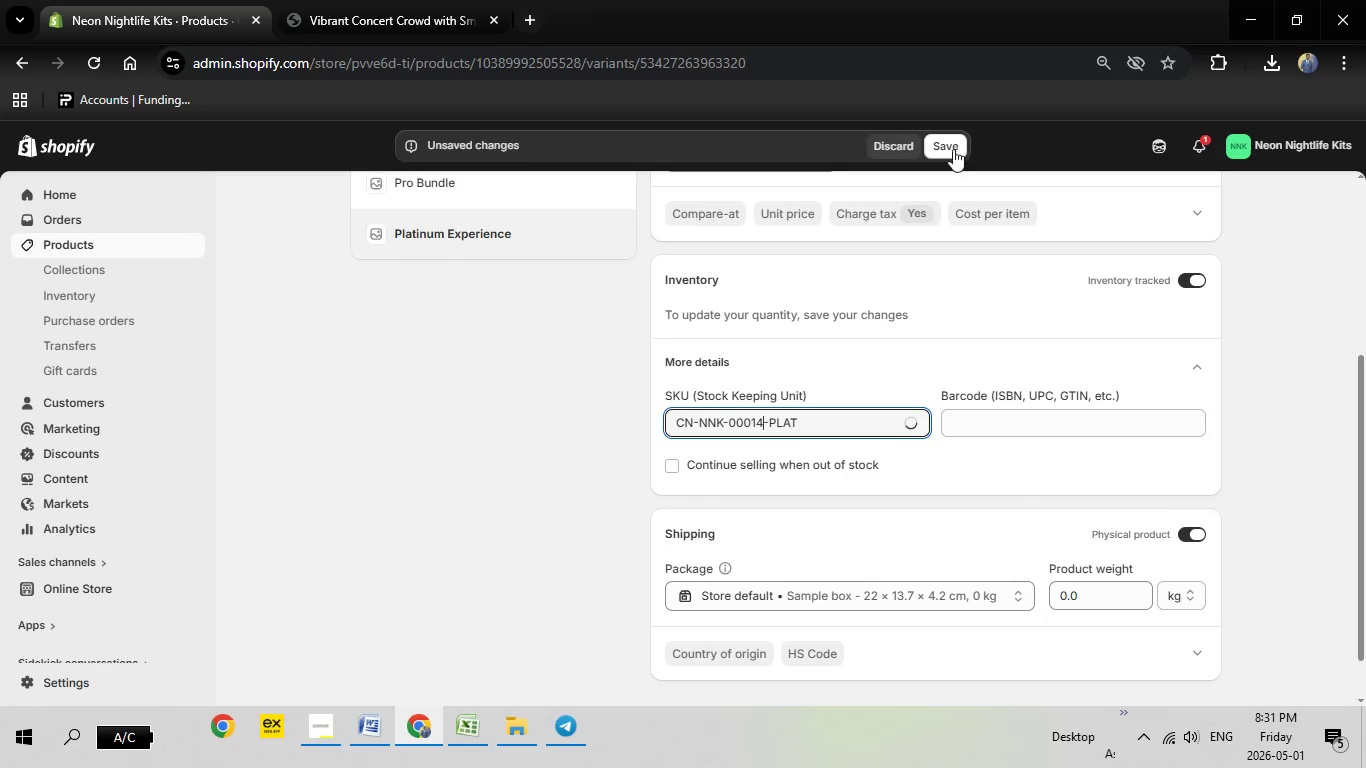 
left_click([953, 149])
 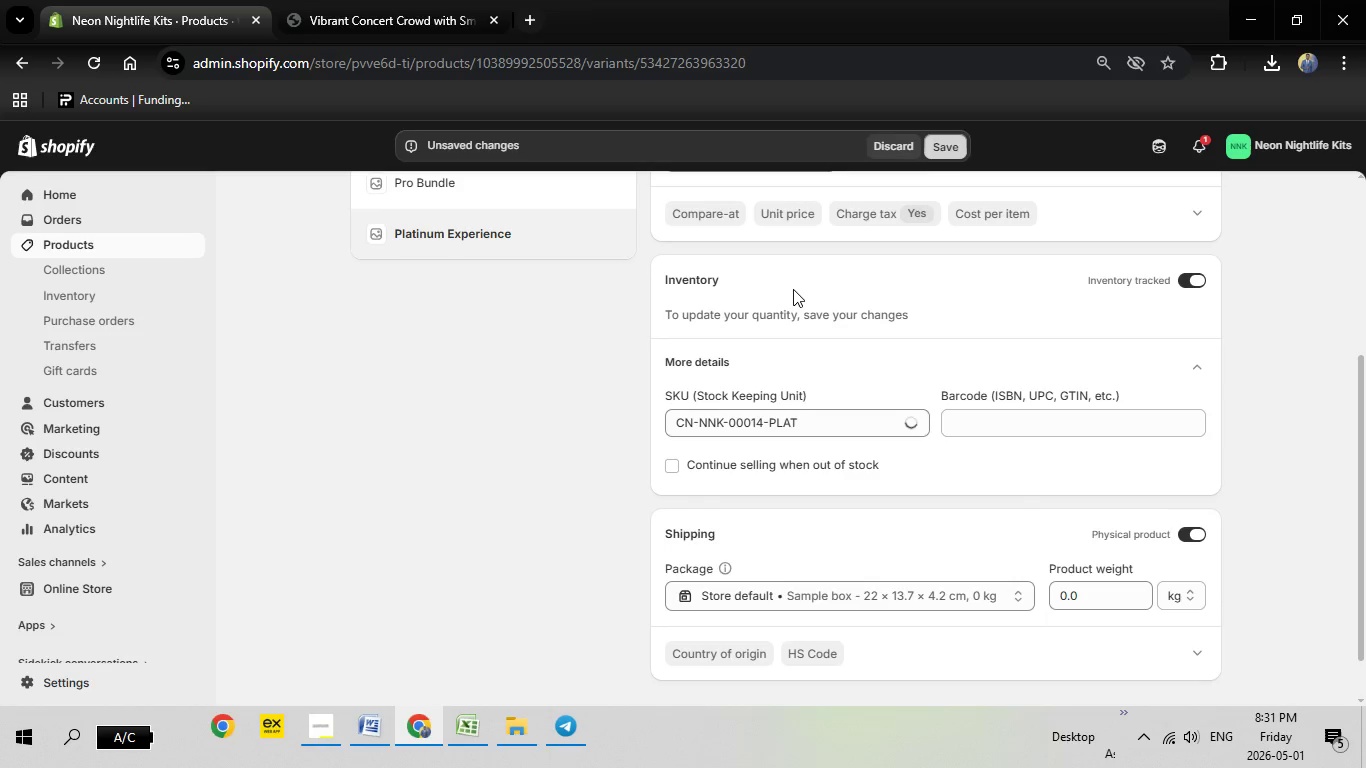 
mouse_move([771, 302])
 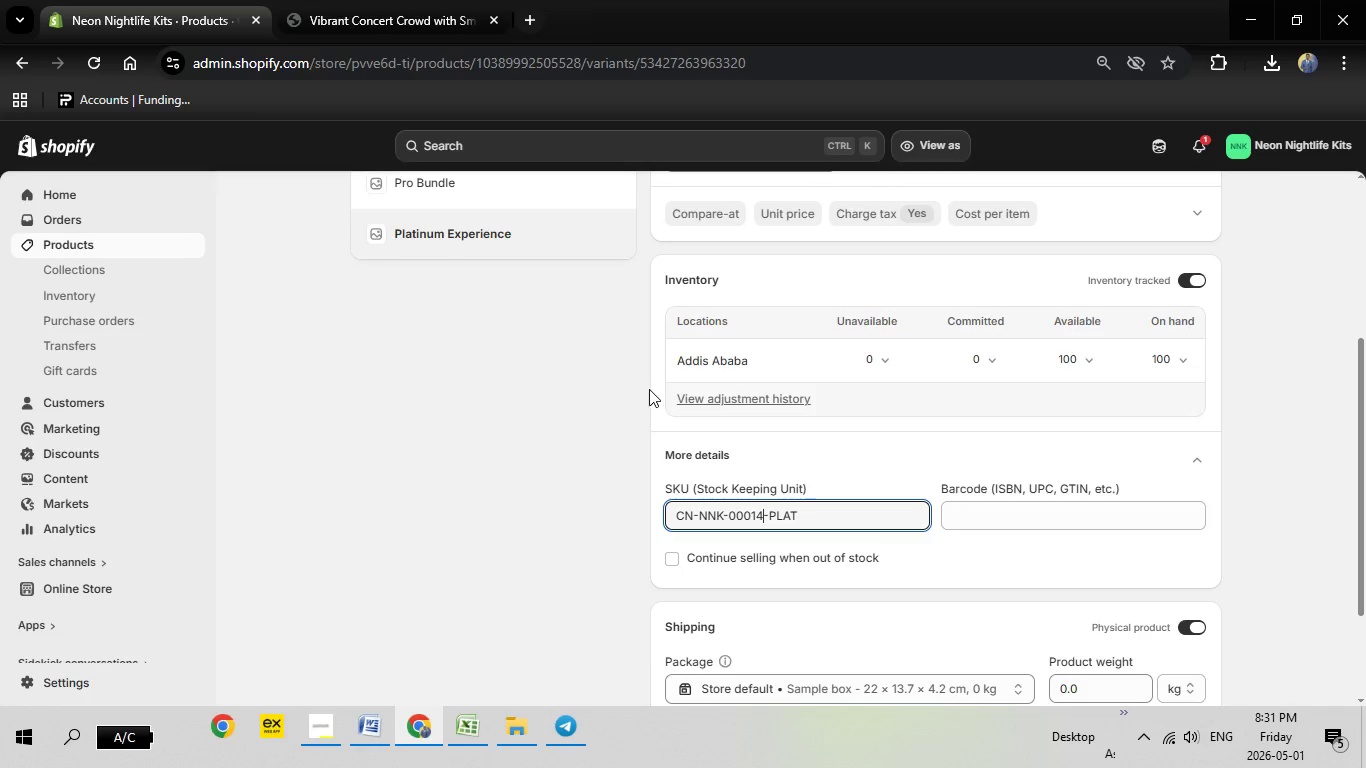 
scroll: coordinate [499, 319], scroll_direction: up, amount: 7.0
 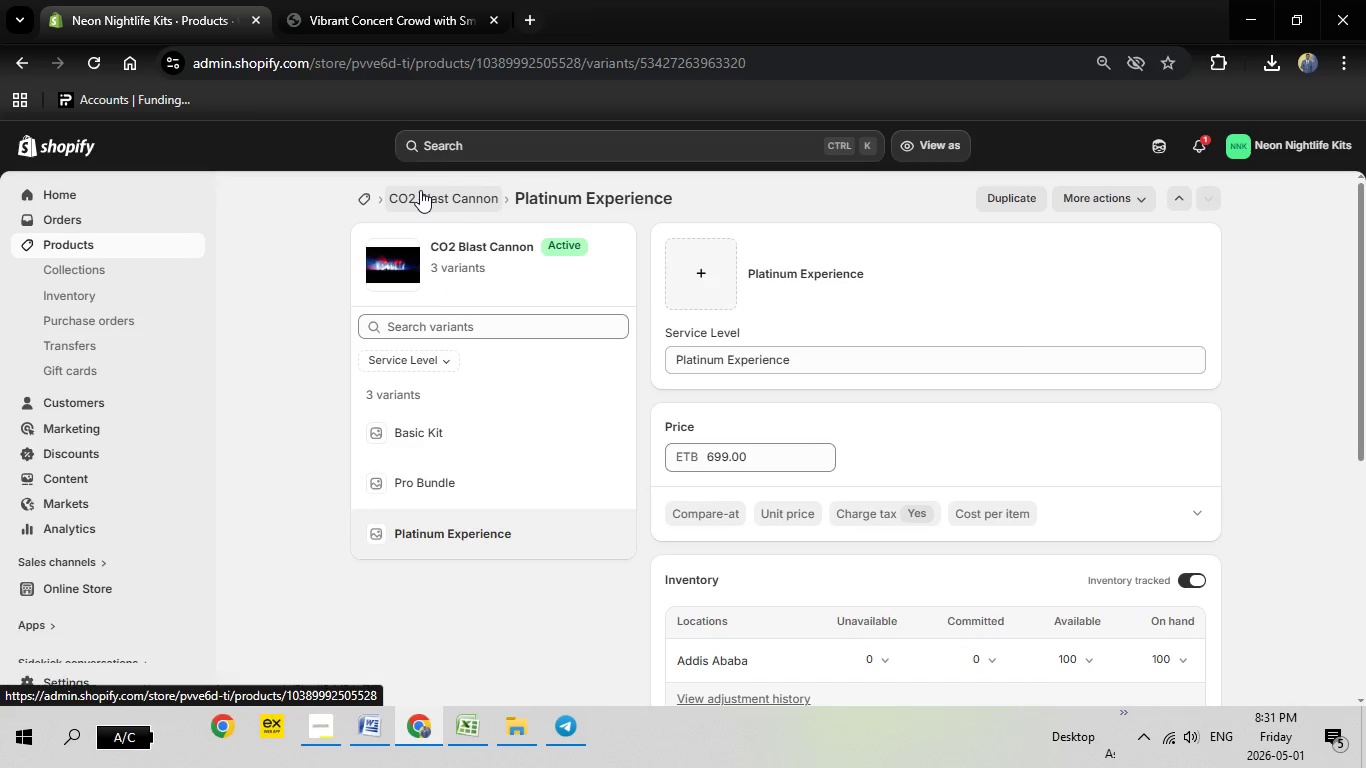 
left_click([420, 190])
 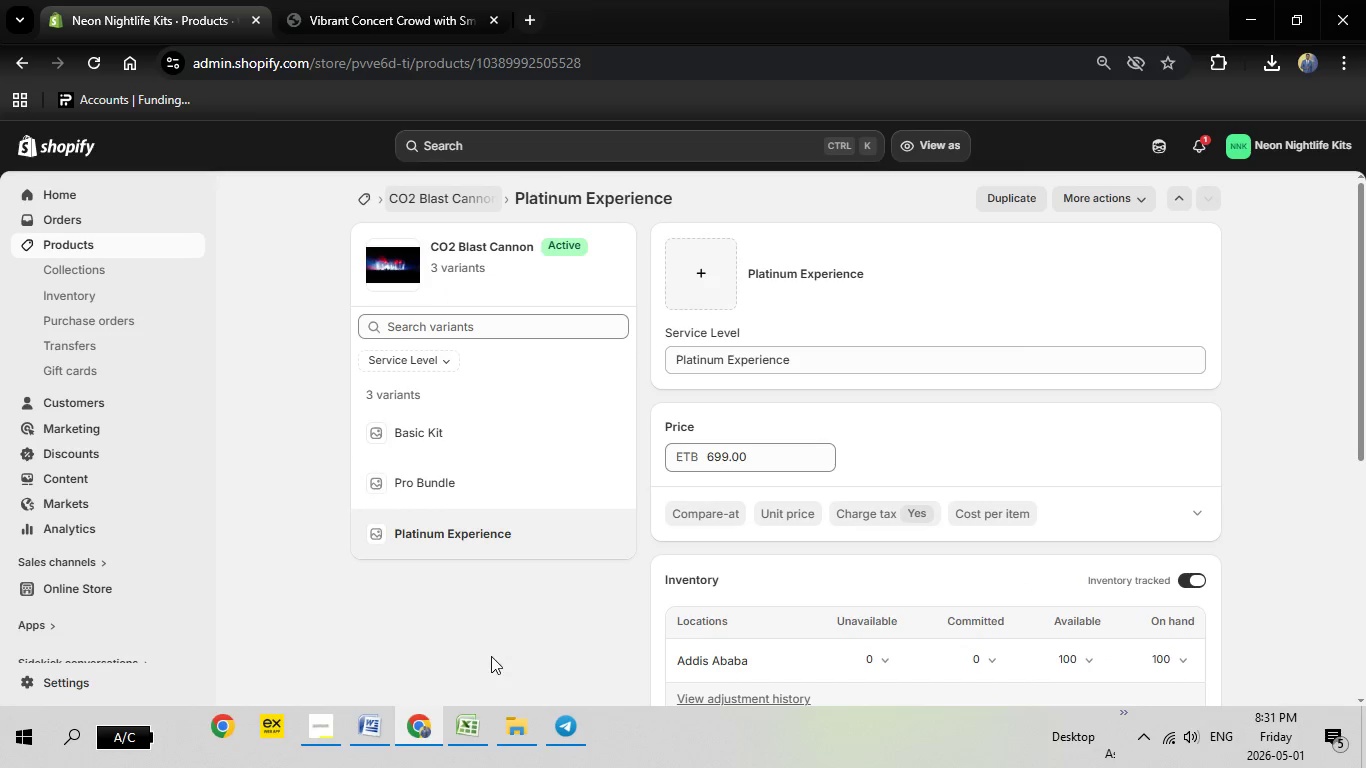 
left_click([473, 730])
 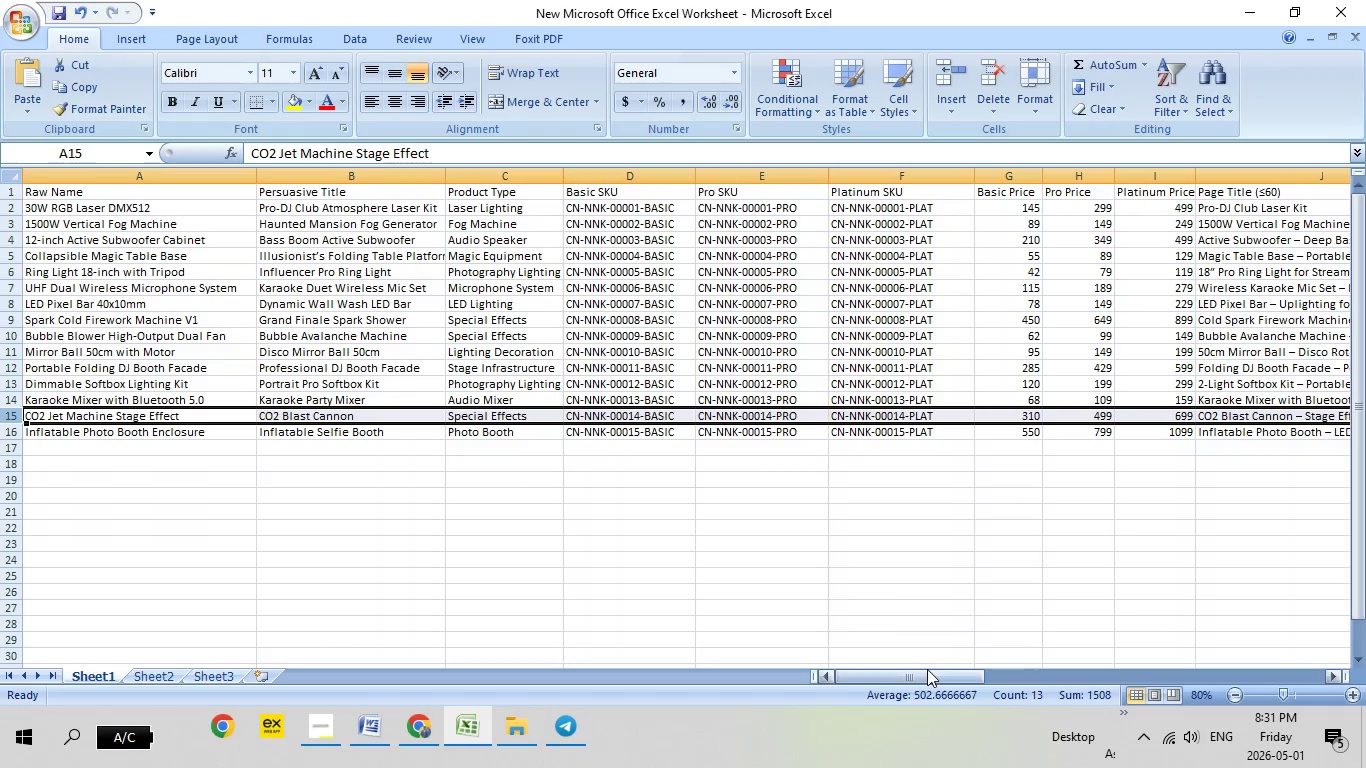 
left_click_drag(start_coordinate=[926, 671], to_coordinate=[1083, 665])
 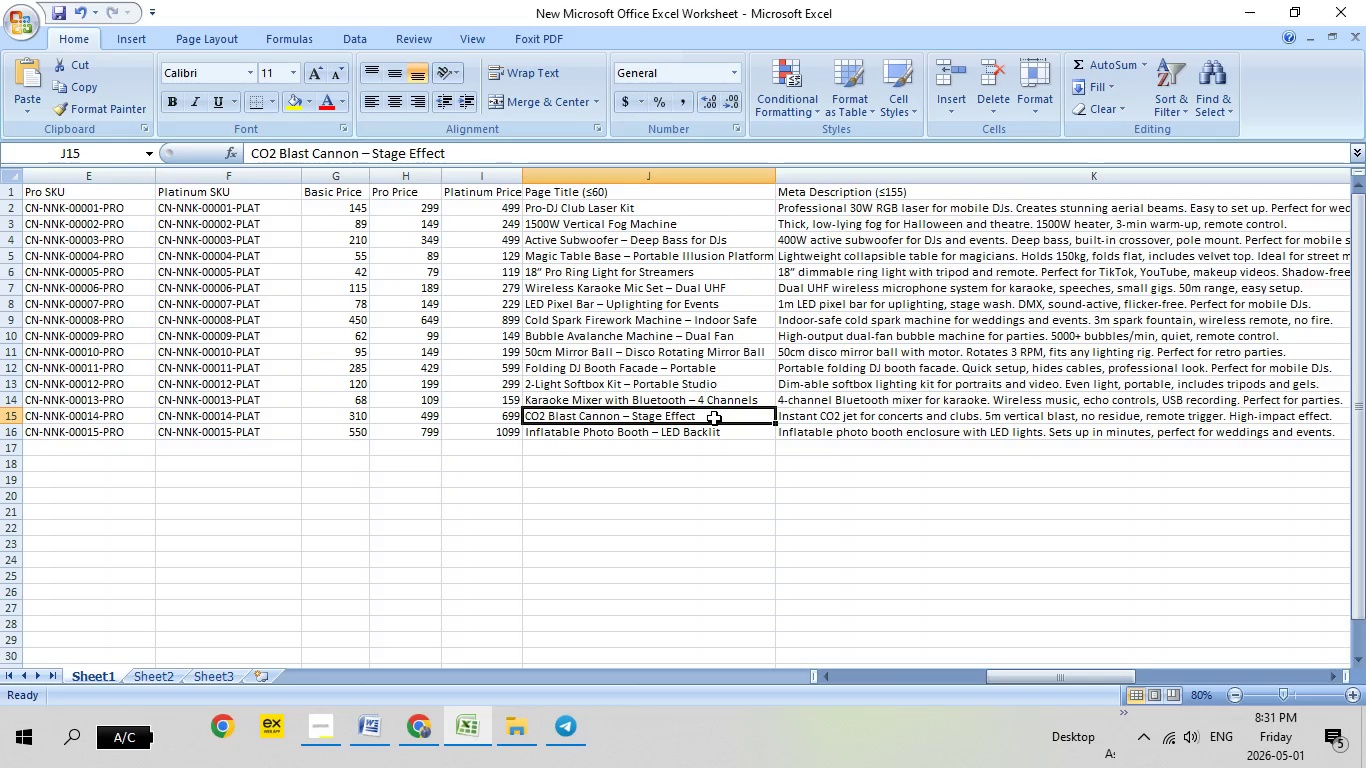 
double_click([714, 418])
 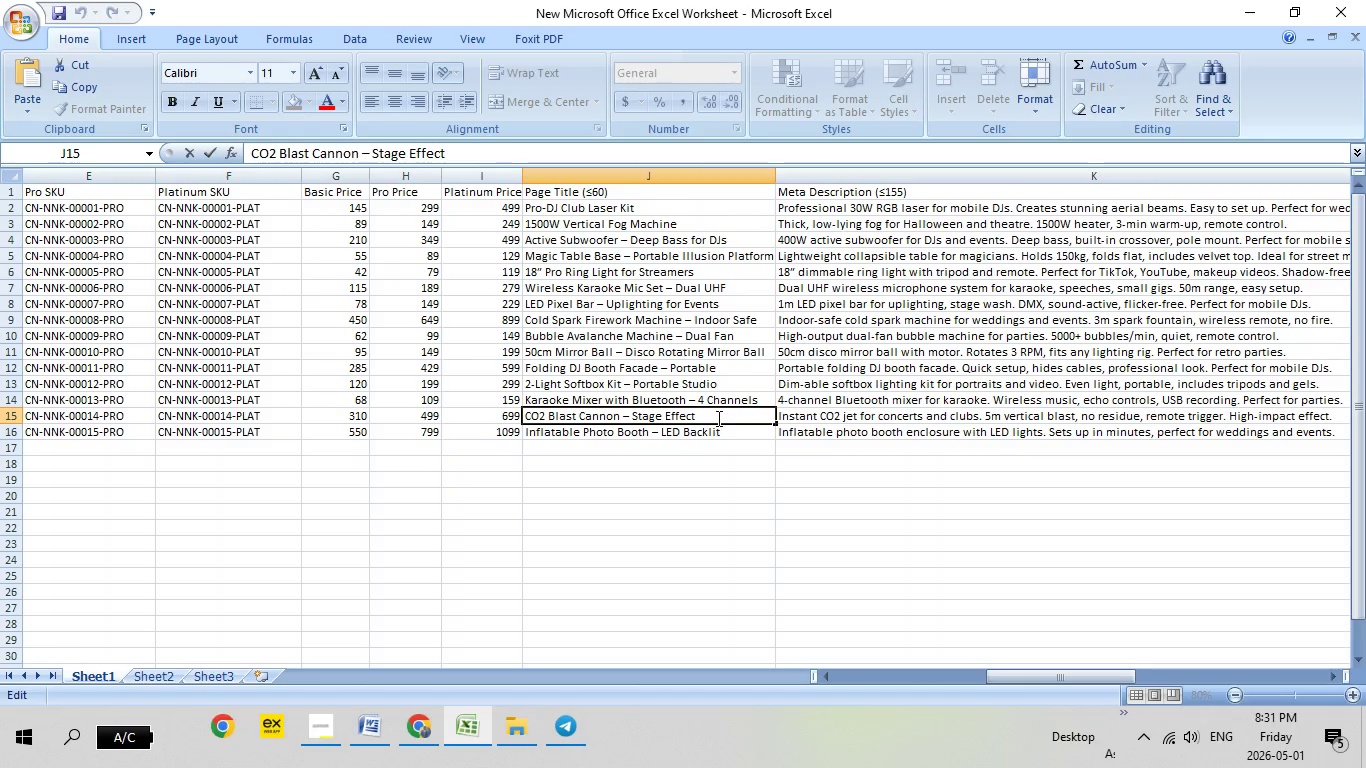 
left_click_drag(start_coordinate=[718, 418], to_coordinate=[520, 418])
 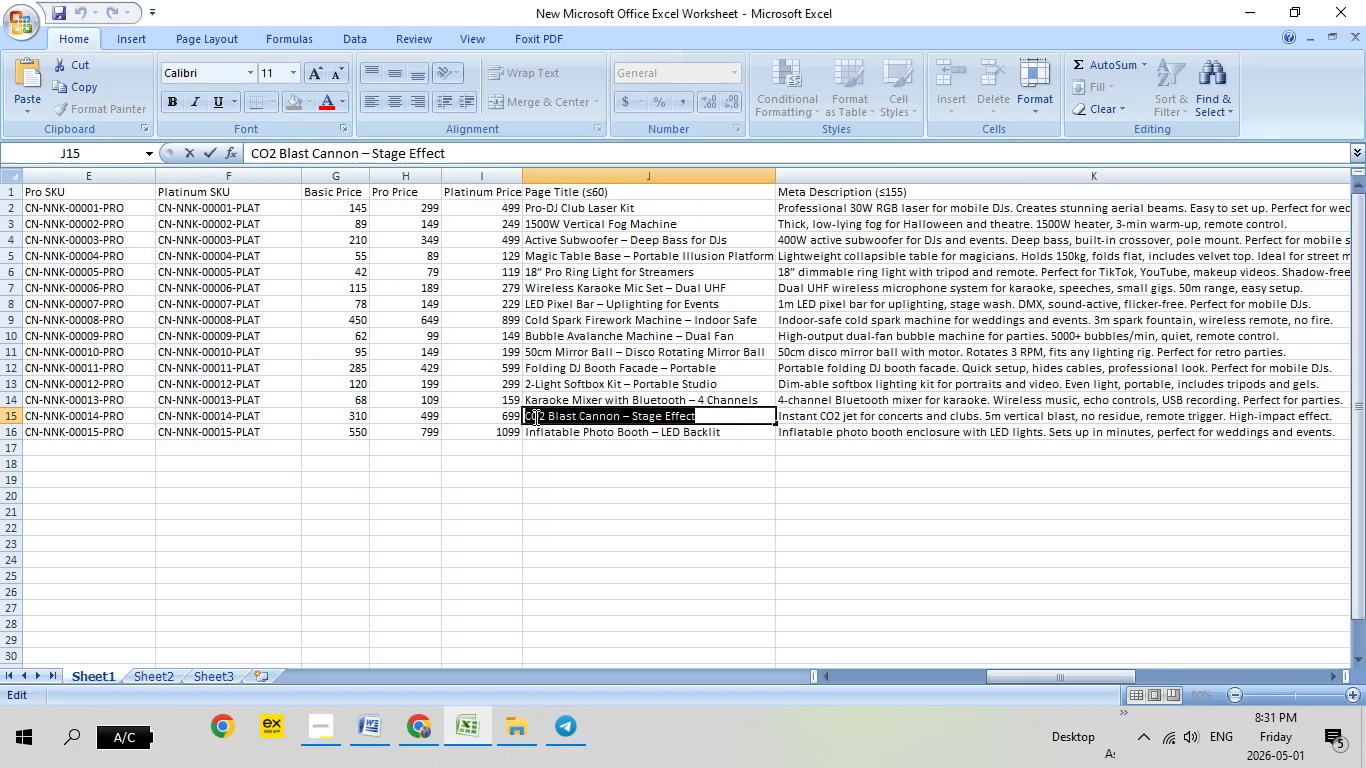 
right_click([534, 417])
 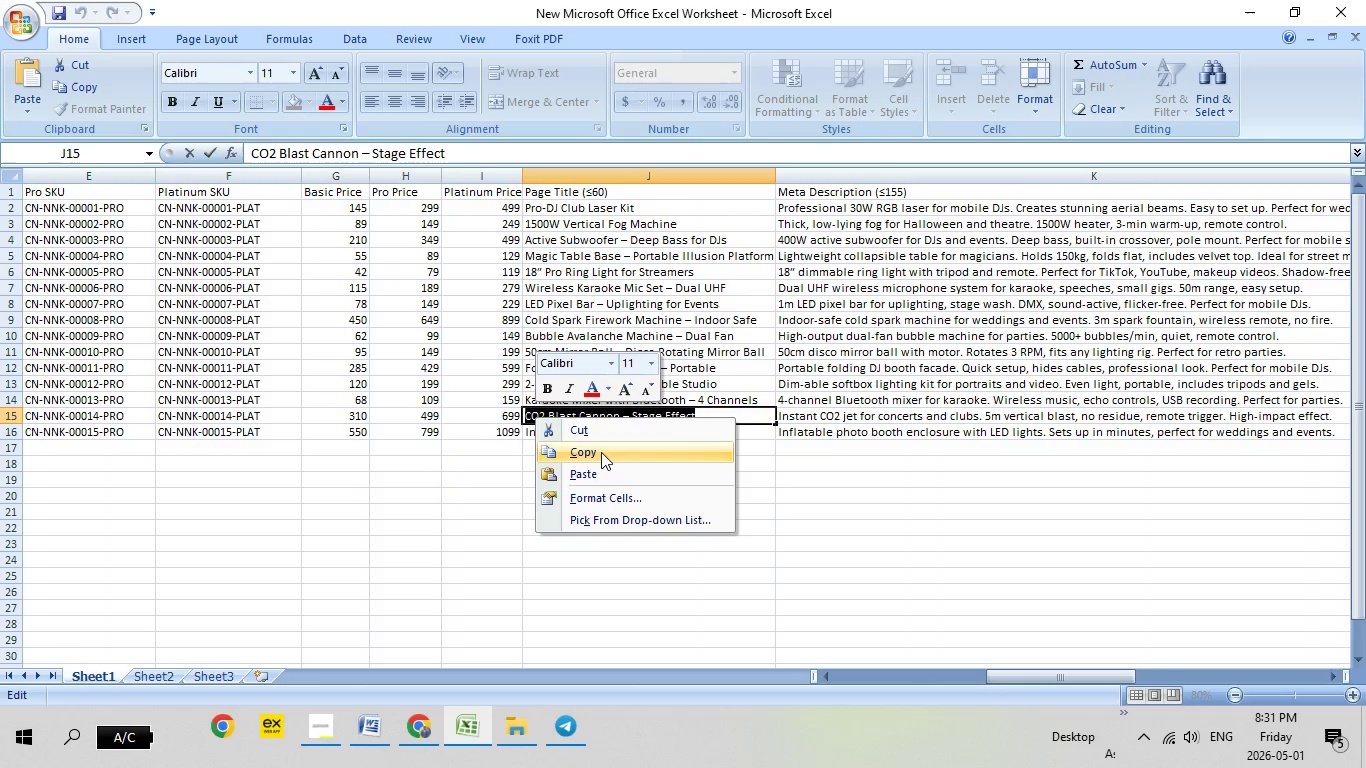 
left_click([598, 451])
 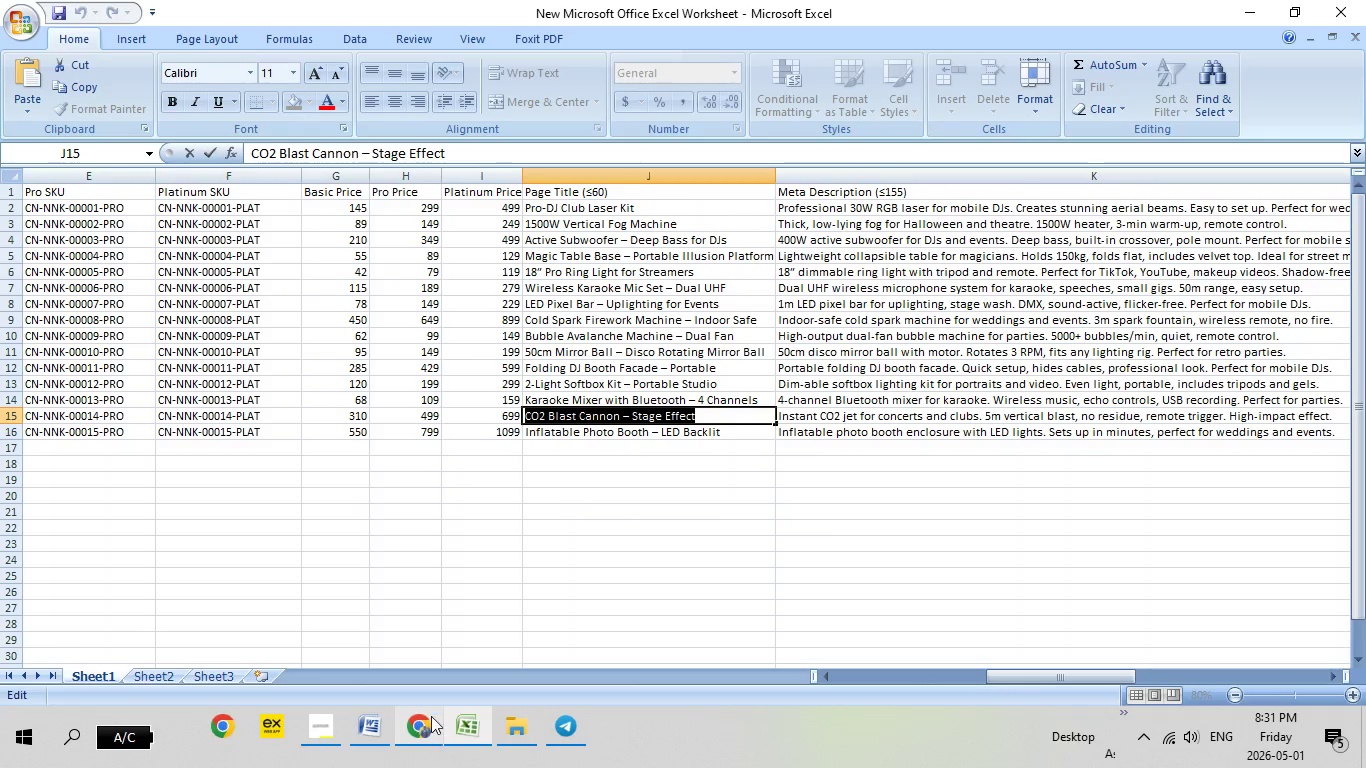 
left_click([427, 718])
 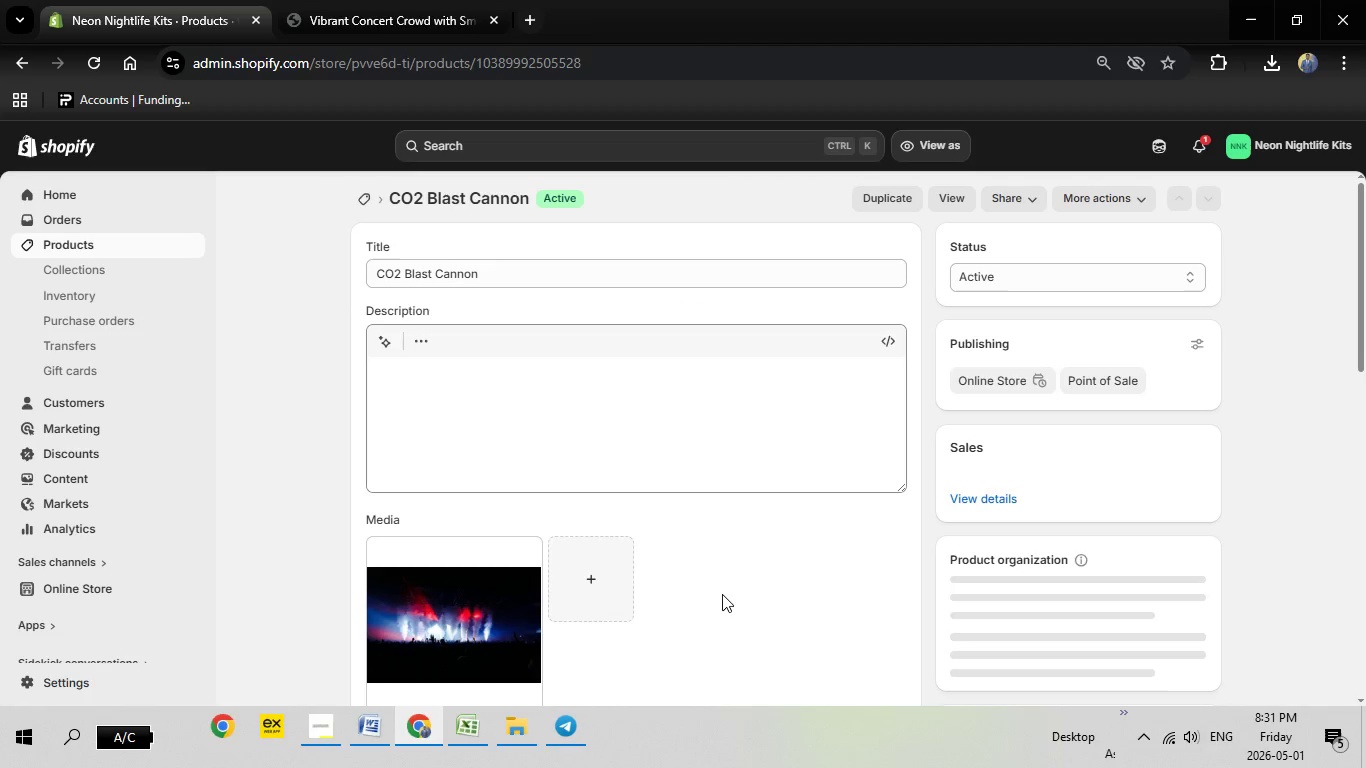 
scroll: coordinate [938, 493], scroll_direction: down, amount: 19.0
 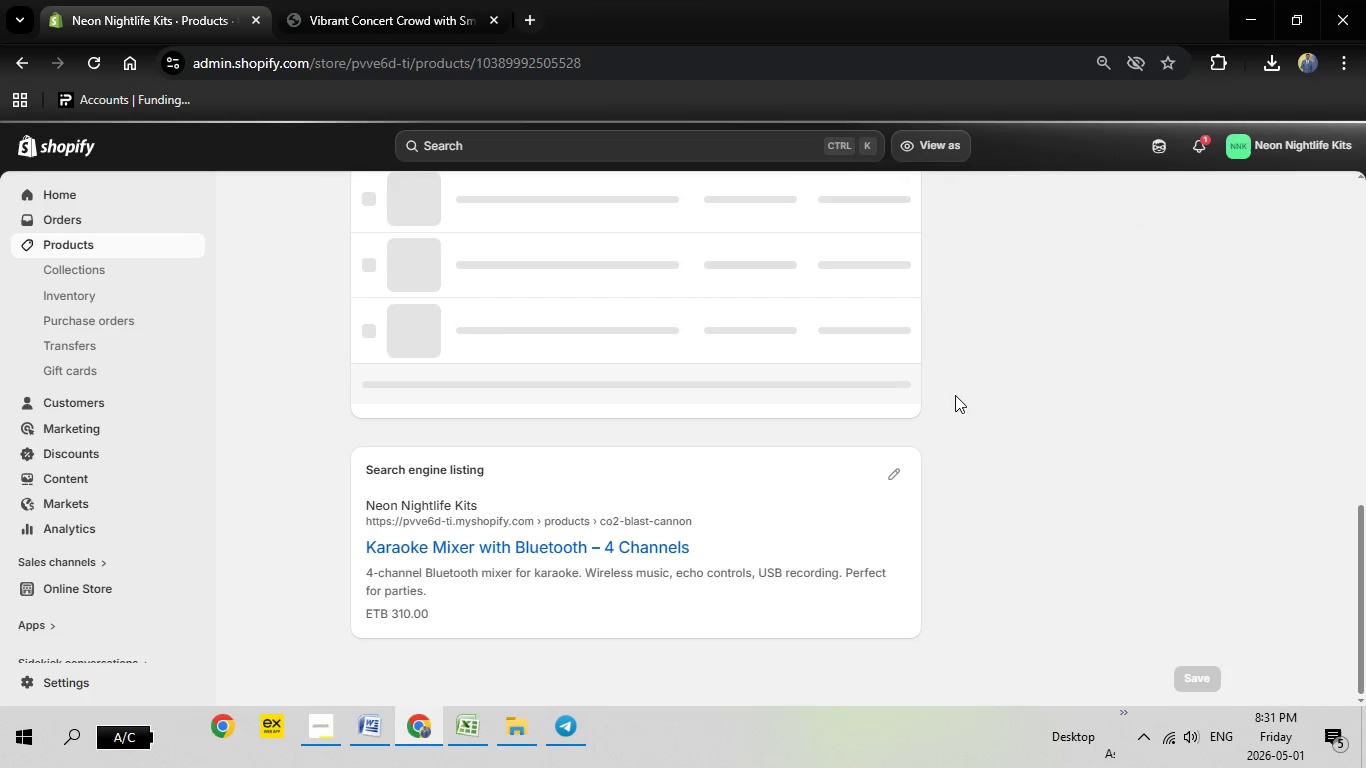 
wait(5.29)
 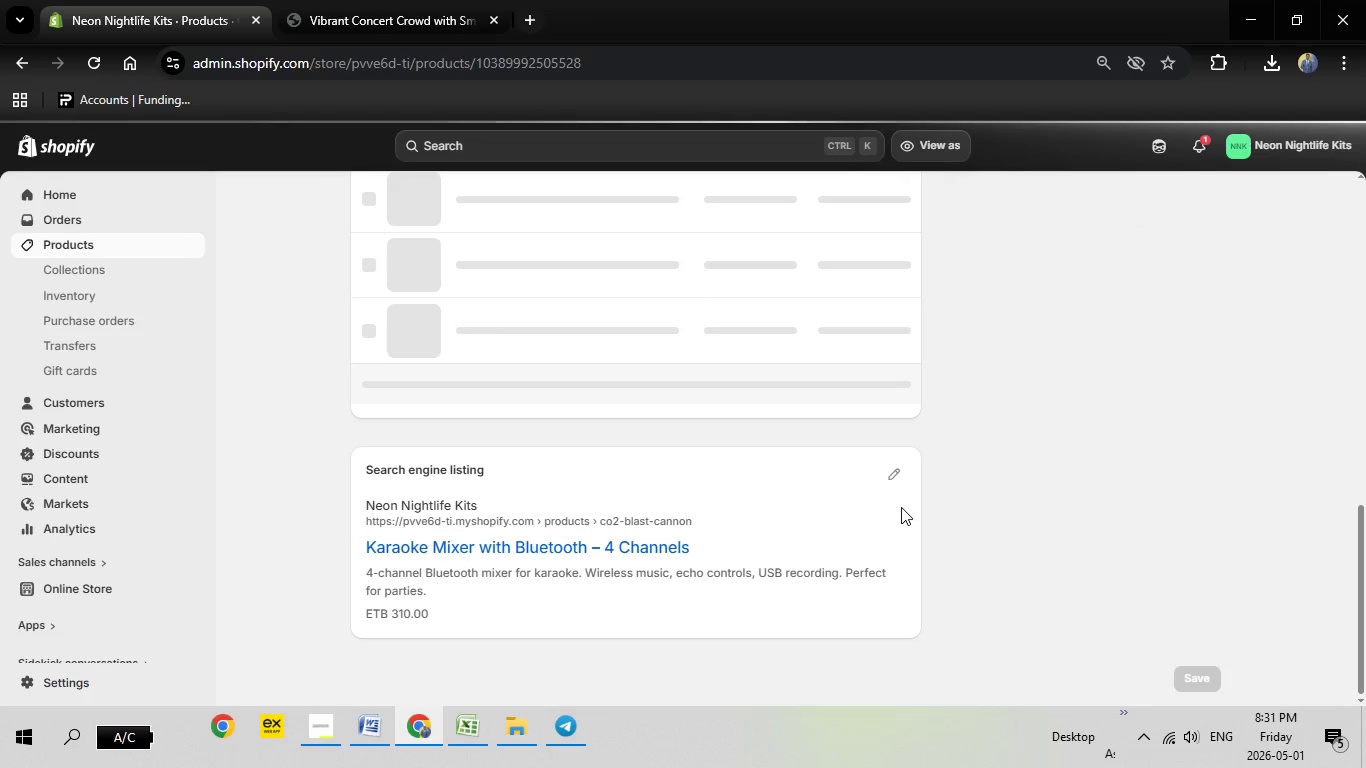 
scroll: coordinate [894, 489], scroll_direction: down, amount: 10.0
 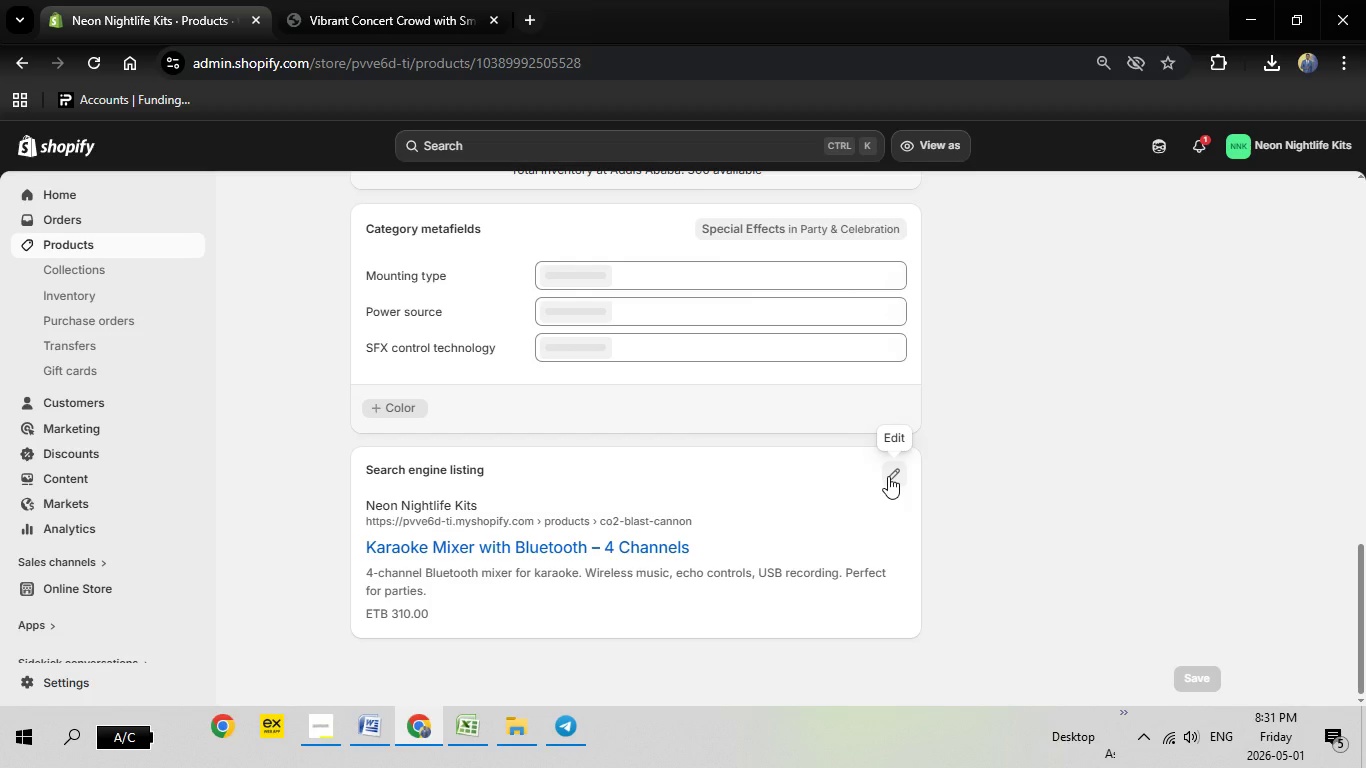 
left_click([888, 476])
 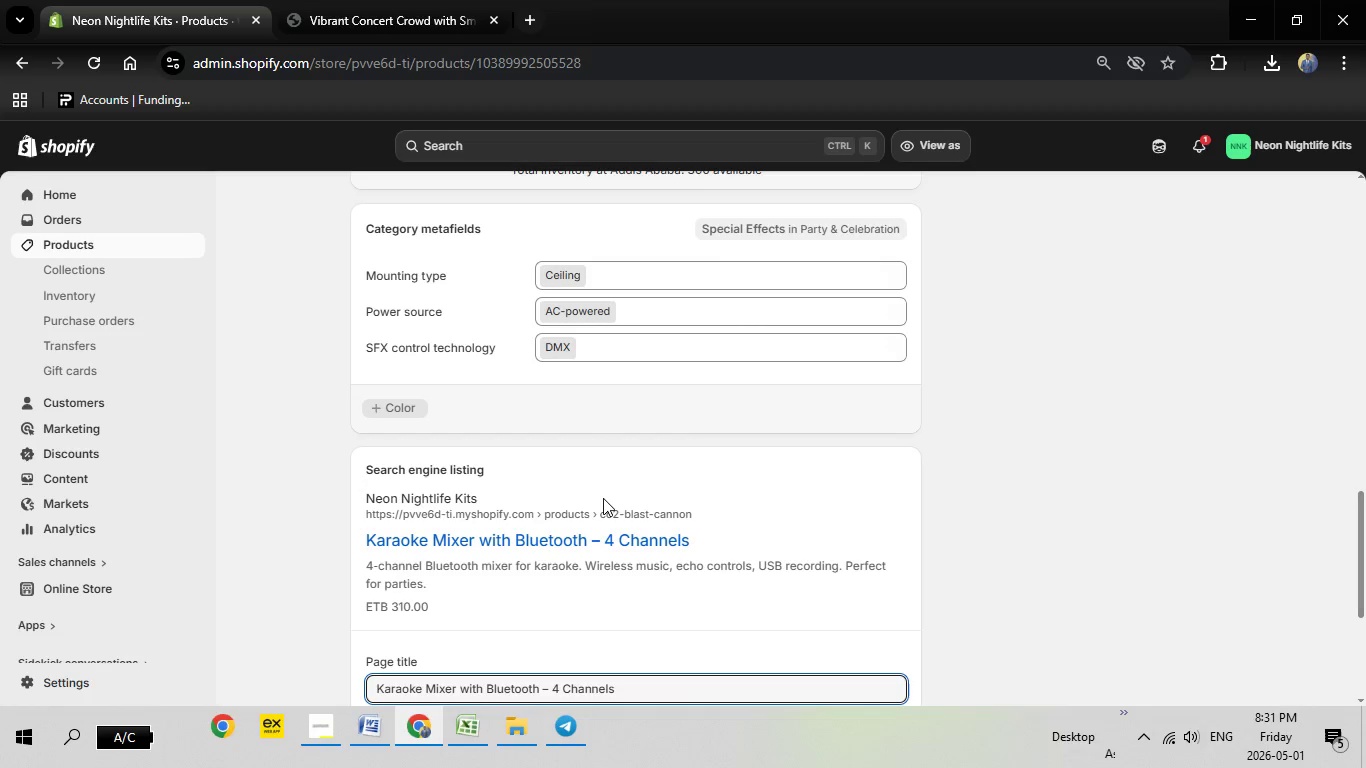 
scroll: coordinate [603, 498], scroll_direction: down, amount: 3.0
 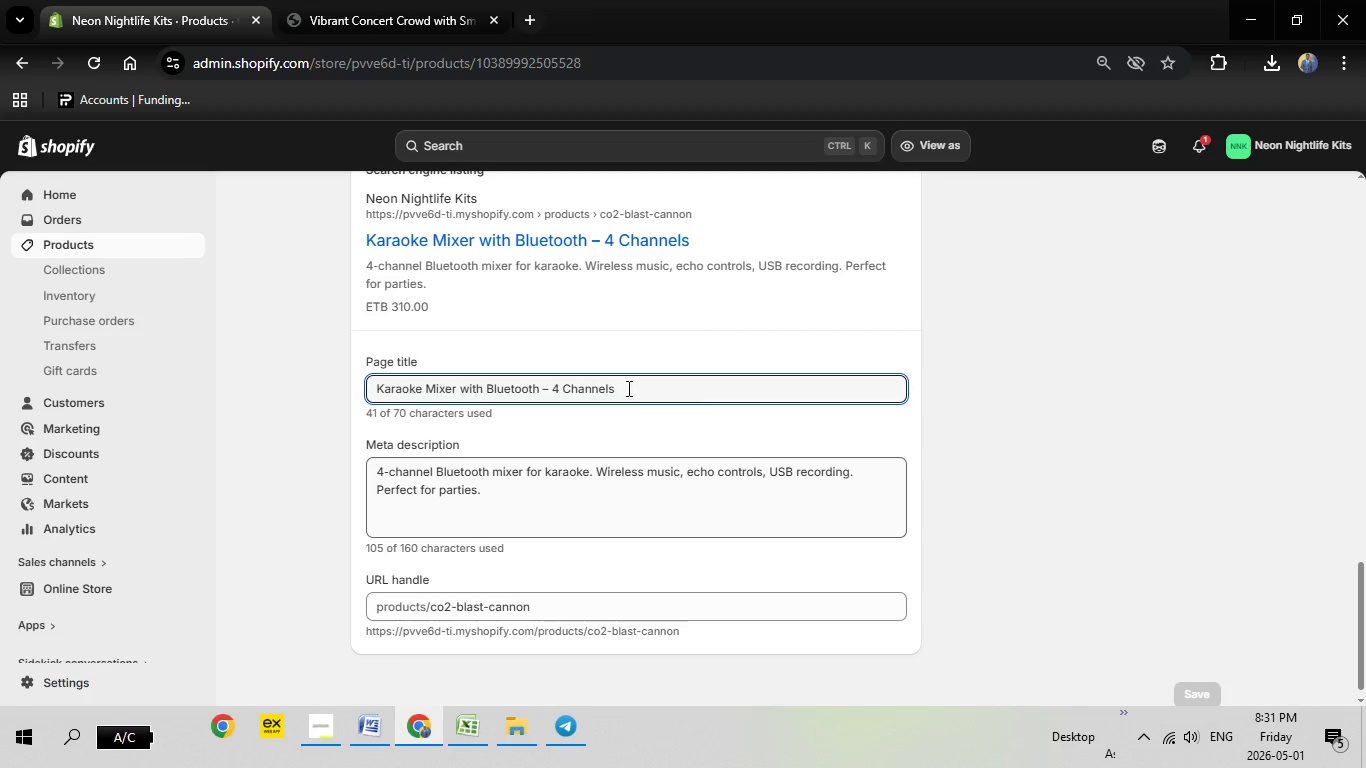 
left_click_drag(start_coordinate=[627, 388], to_coordinate=[363, 384])
 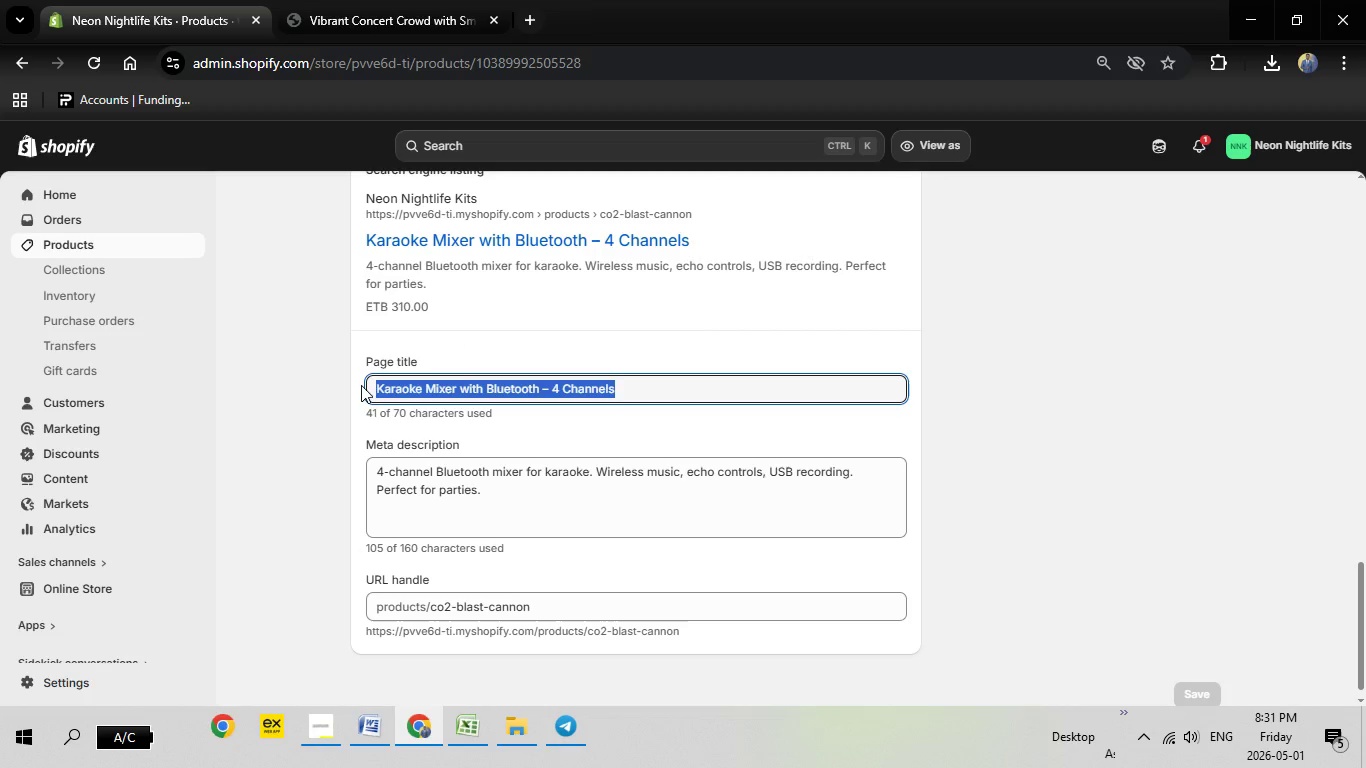 
key(Backspace)
 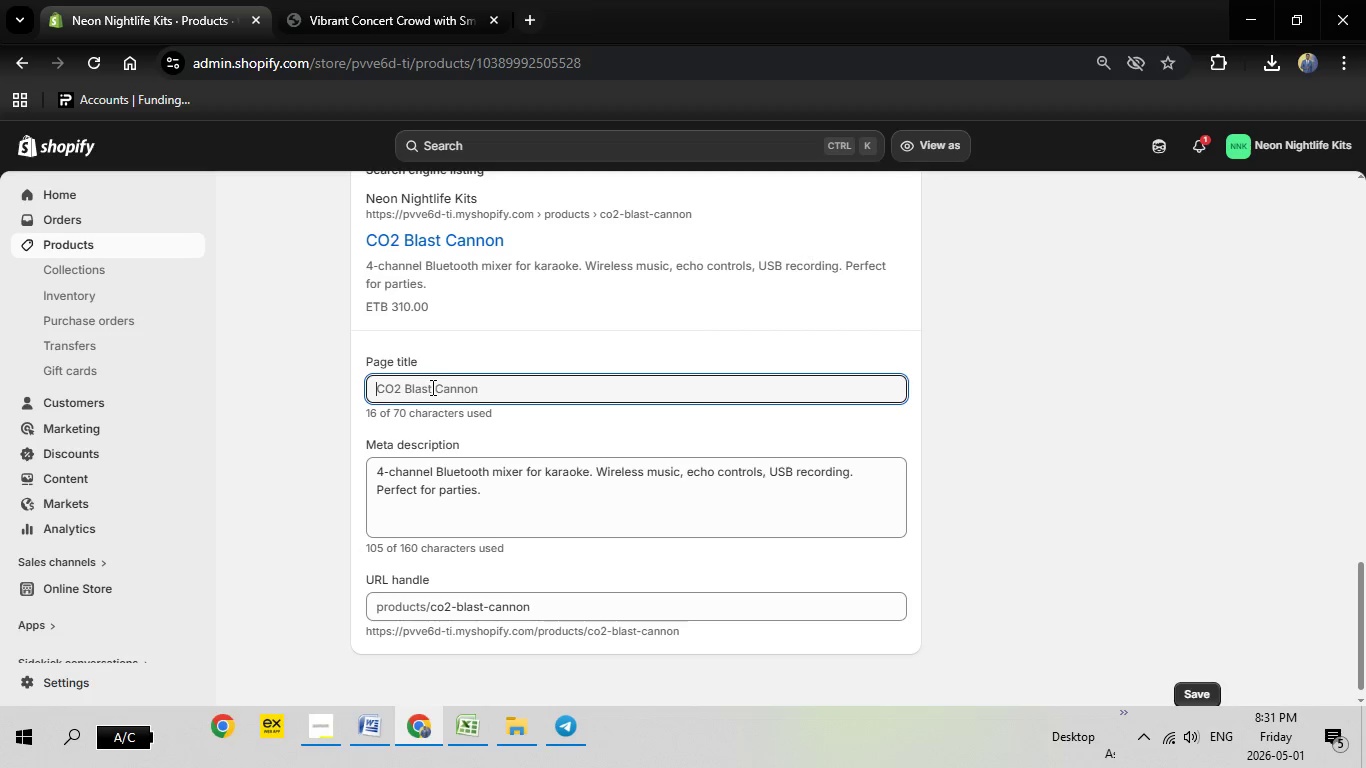 
right_click([431, 387])
 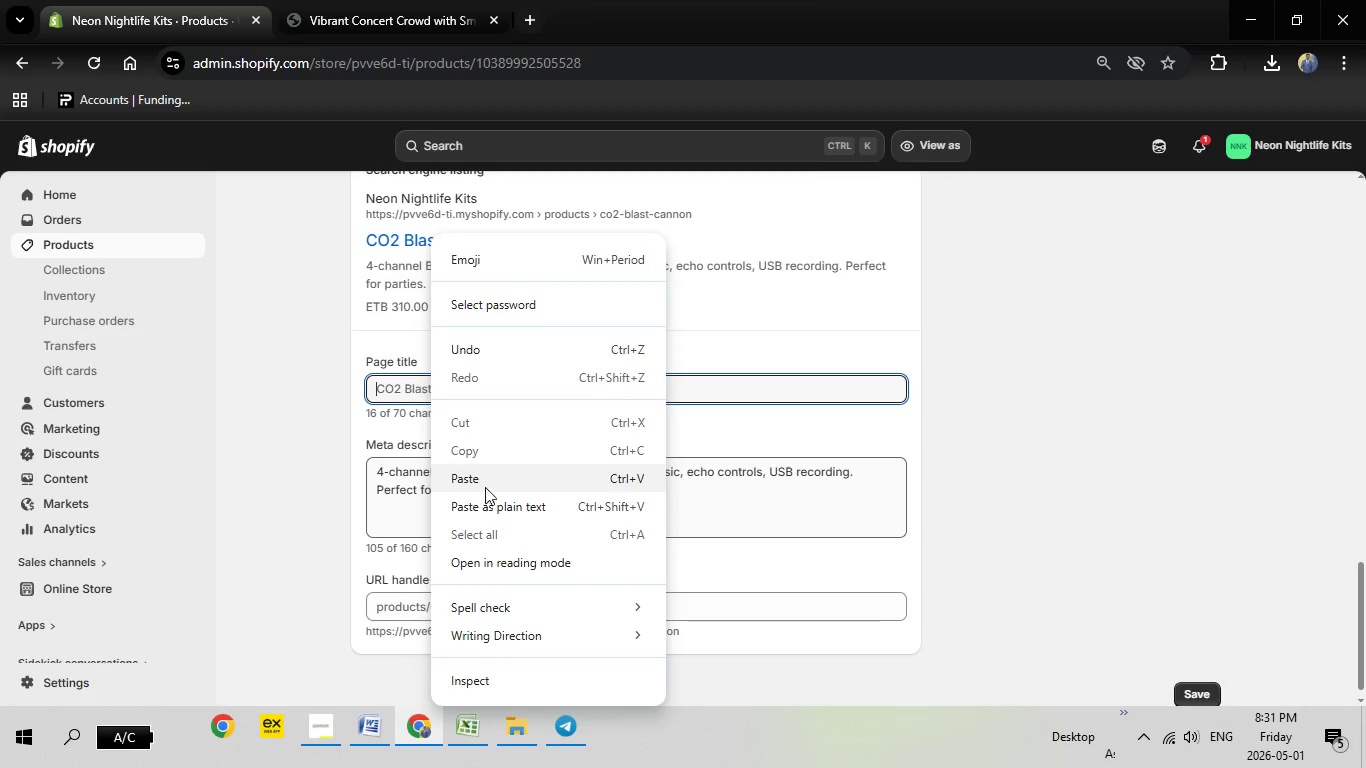 
left_click([485, 476])
 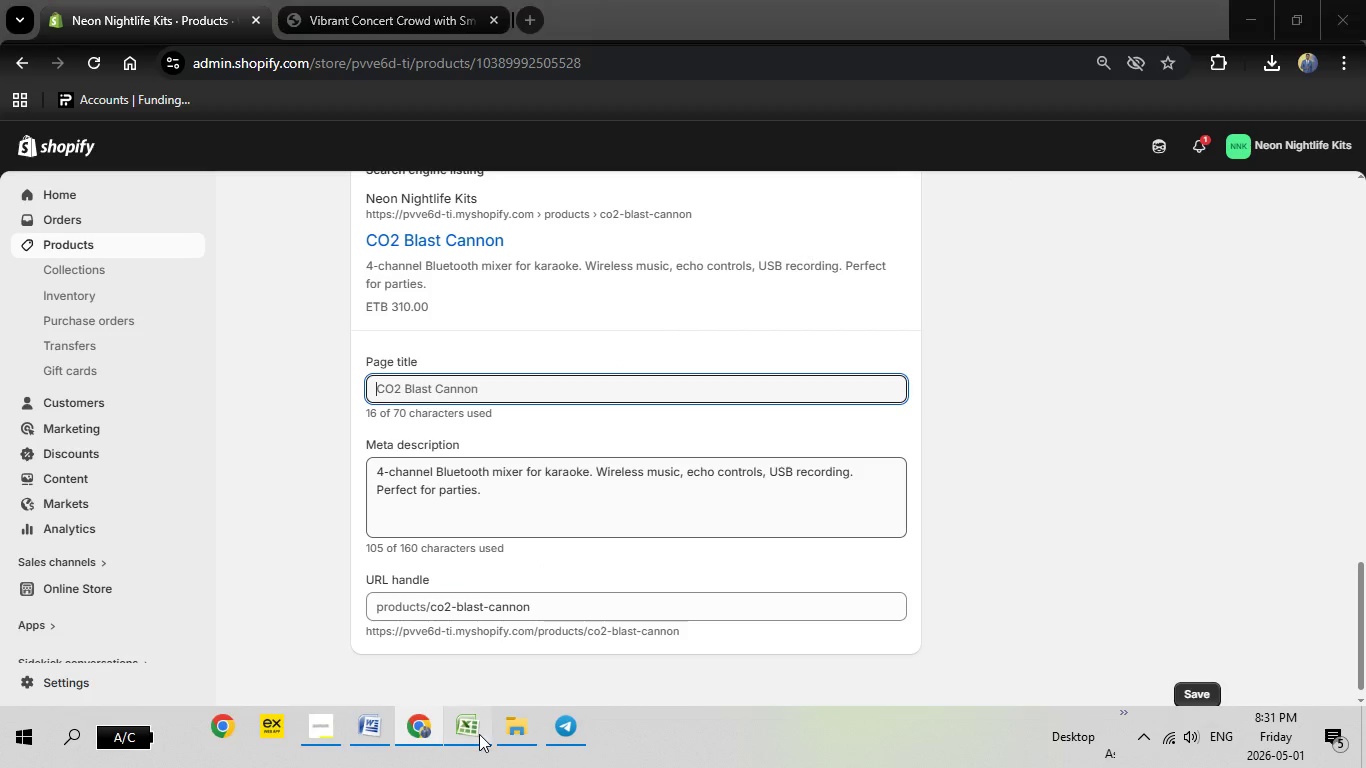 
left_click([479, 734])
 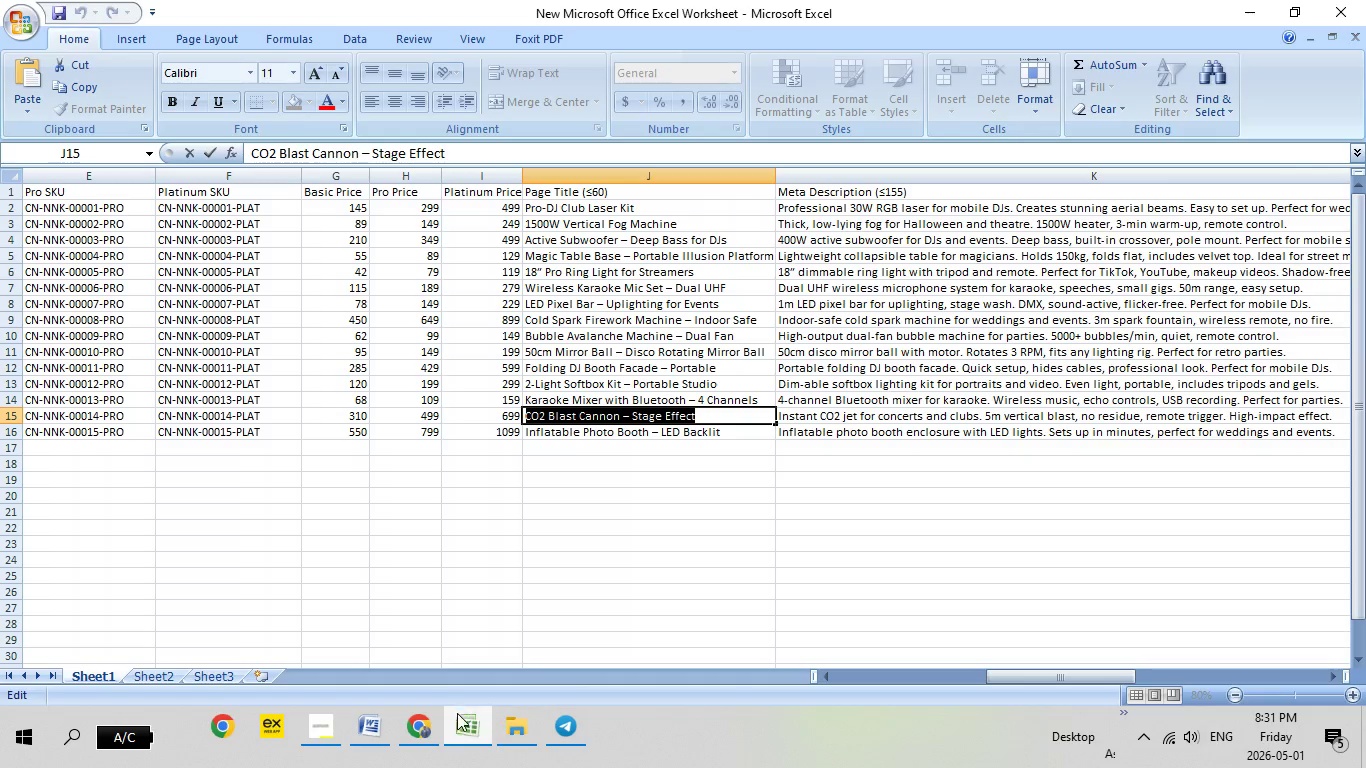 
left_click([431, 724])
 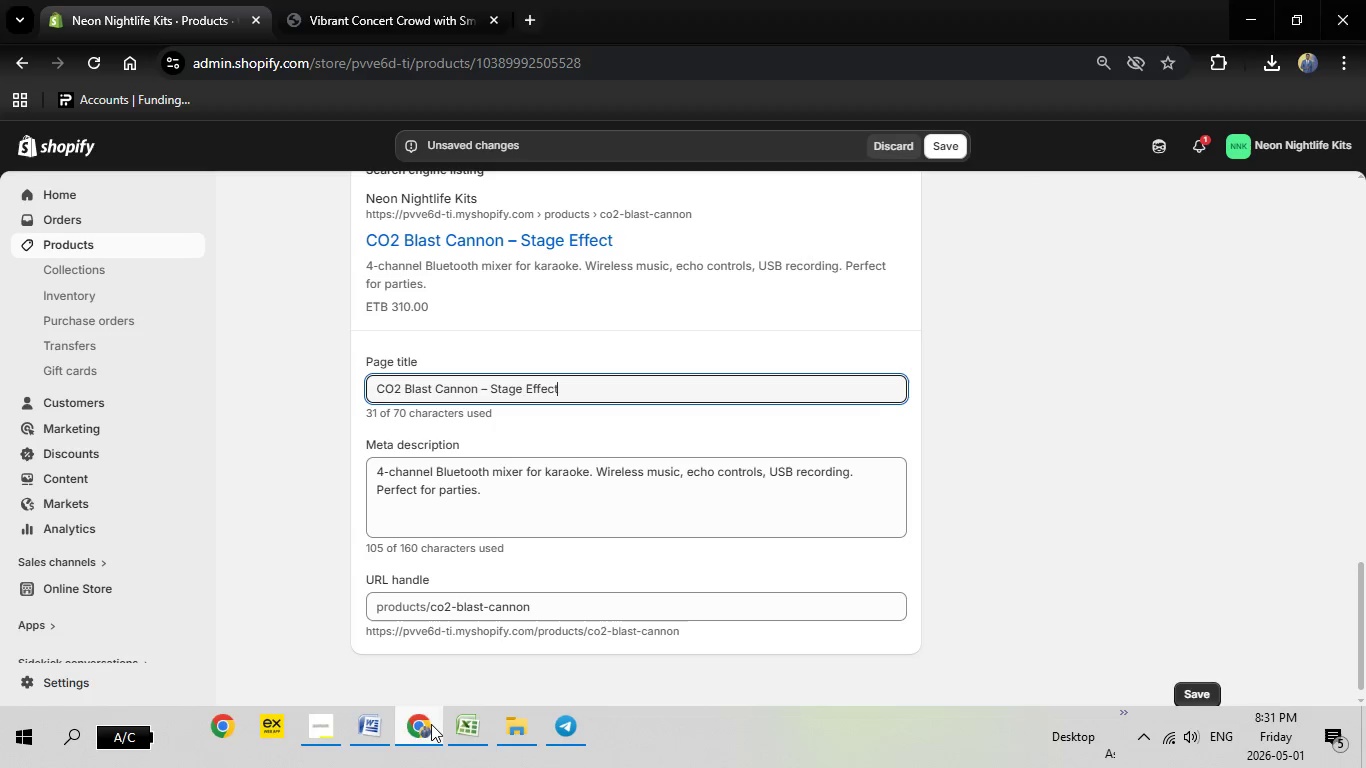 
left_click([431, 724])
 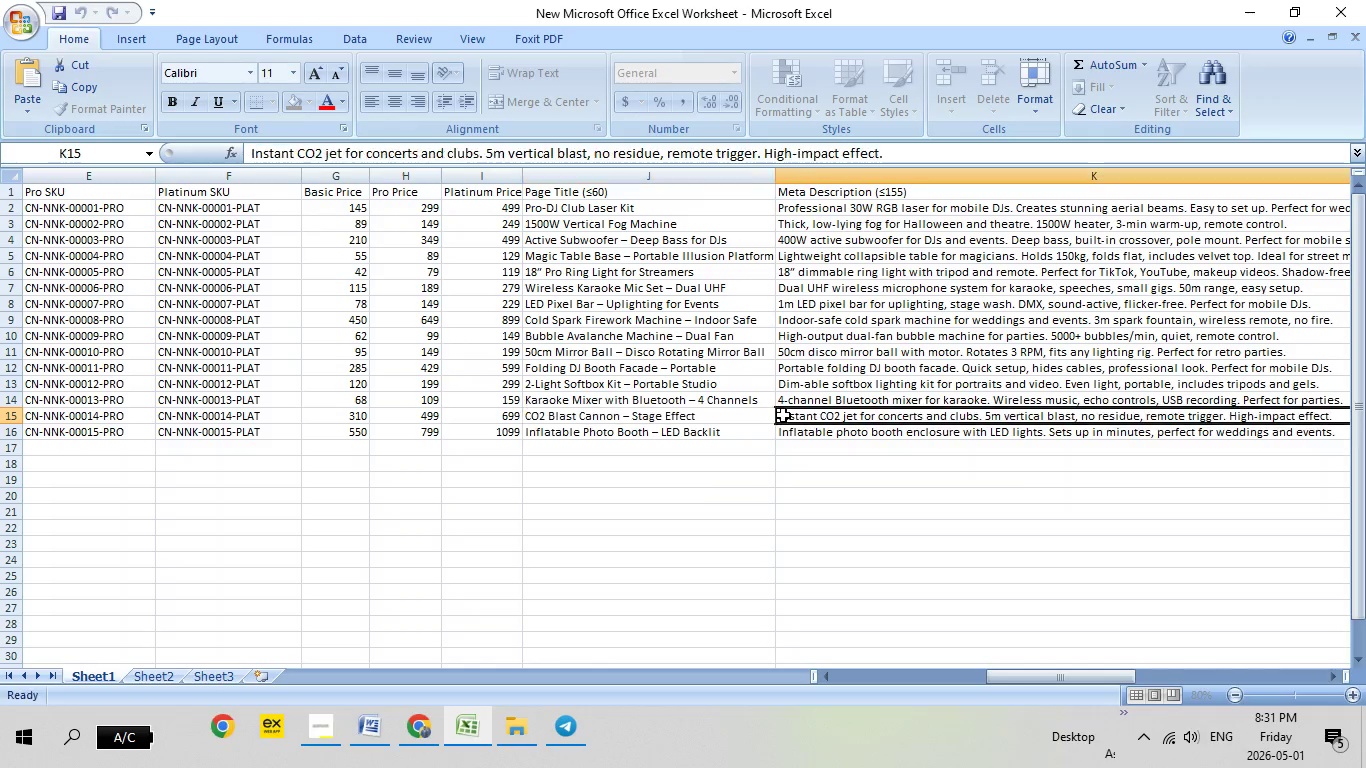 
double_click([783, 415])
 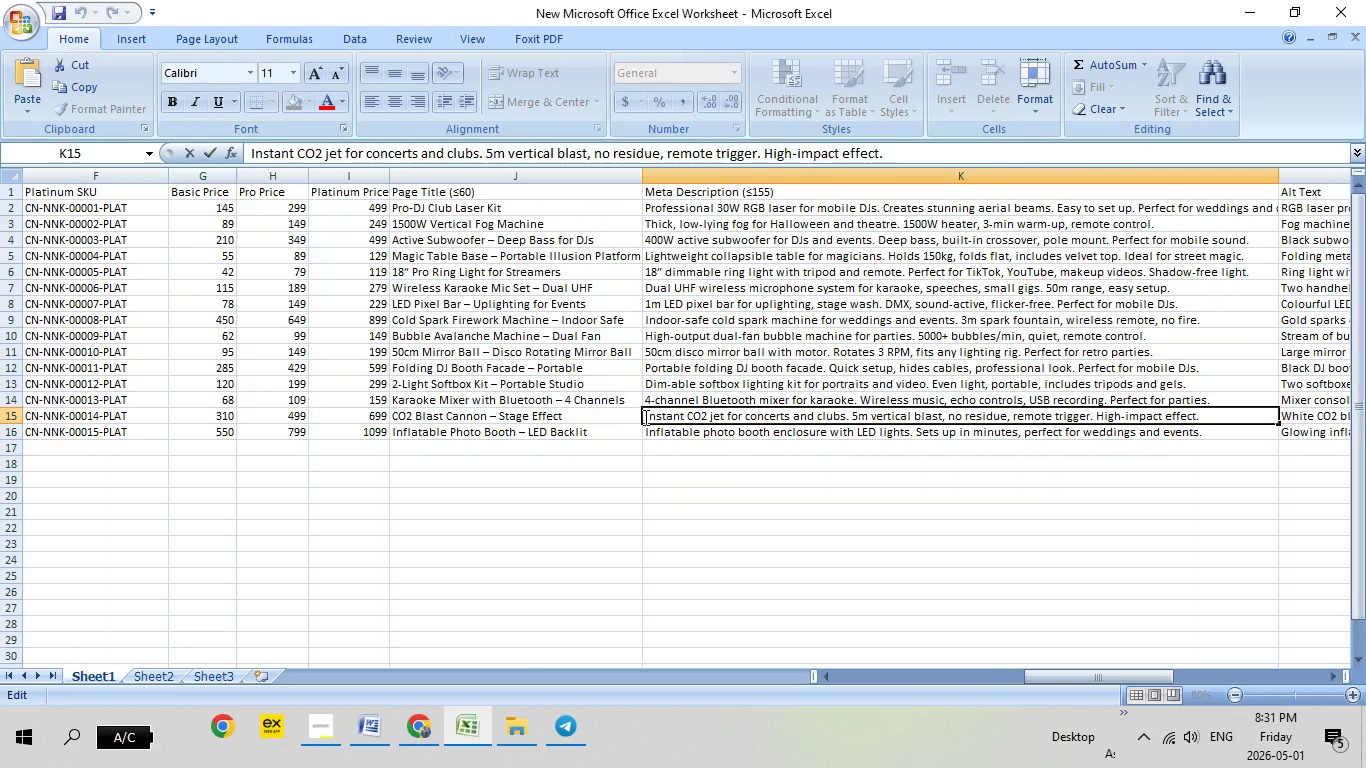 
left_click_drag(start_coordinate=[644, 418], to_coordinate=[1196, 428])
 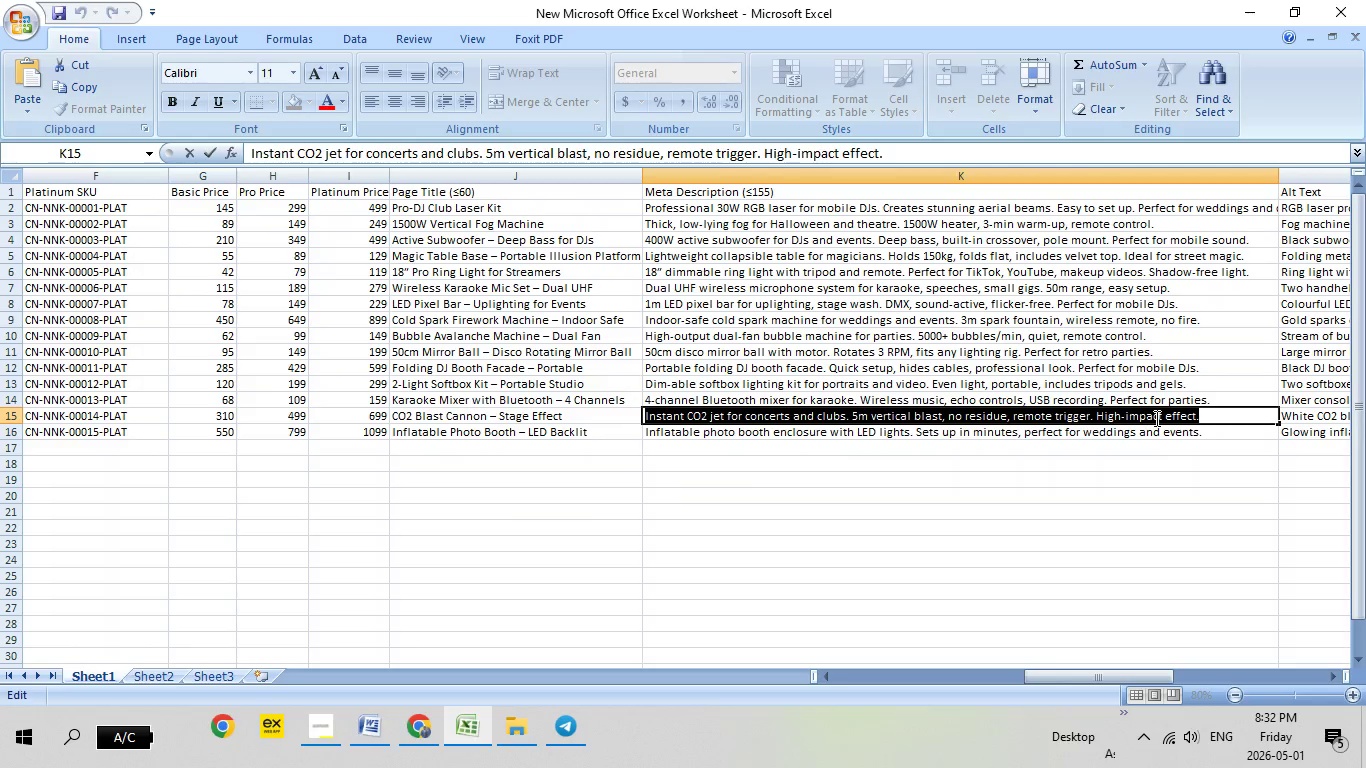 
right_click([1155, 418])
 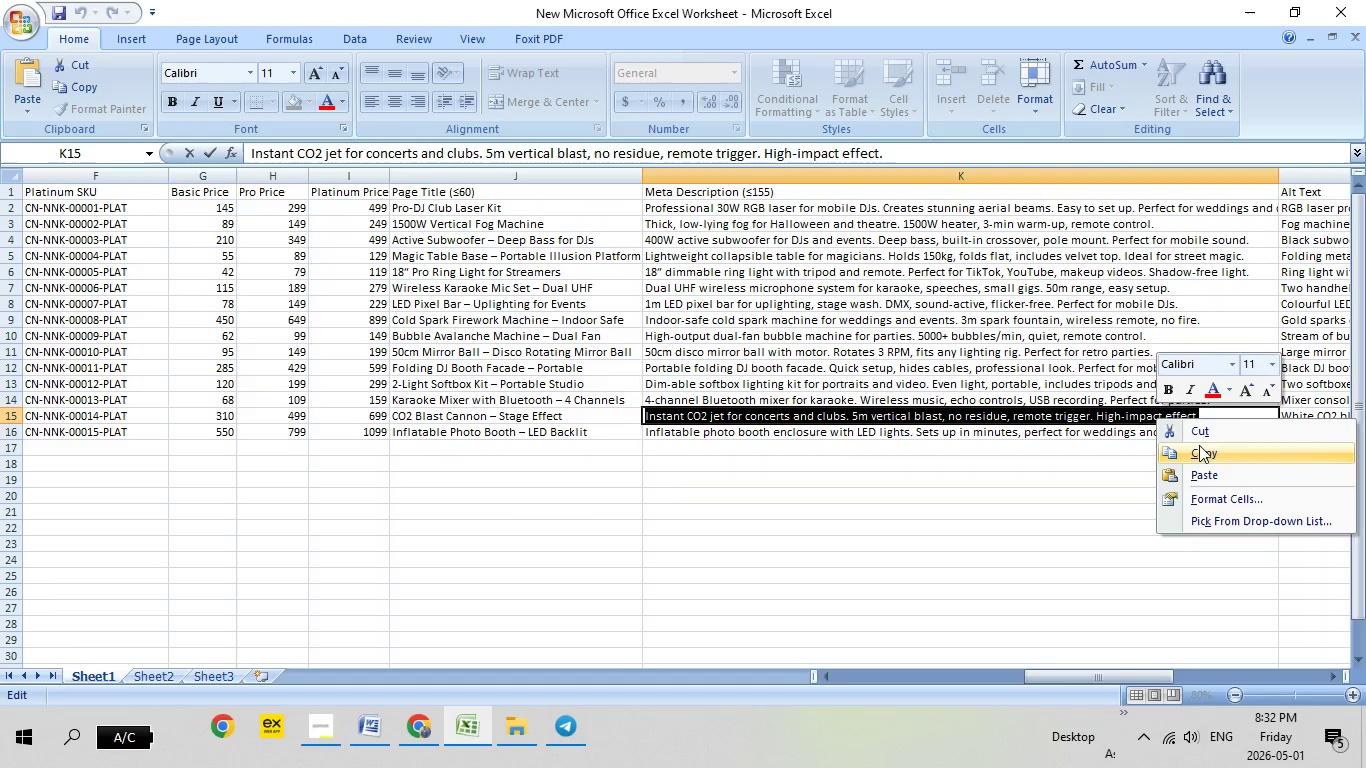 
left_click([1199, 445])
 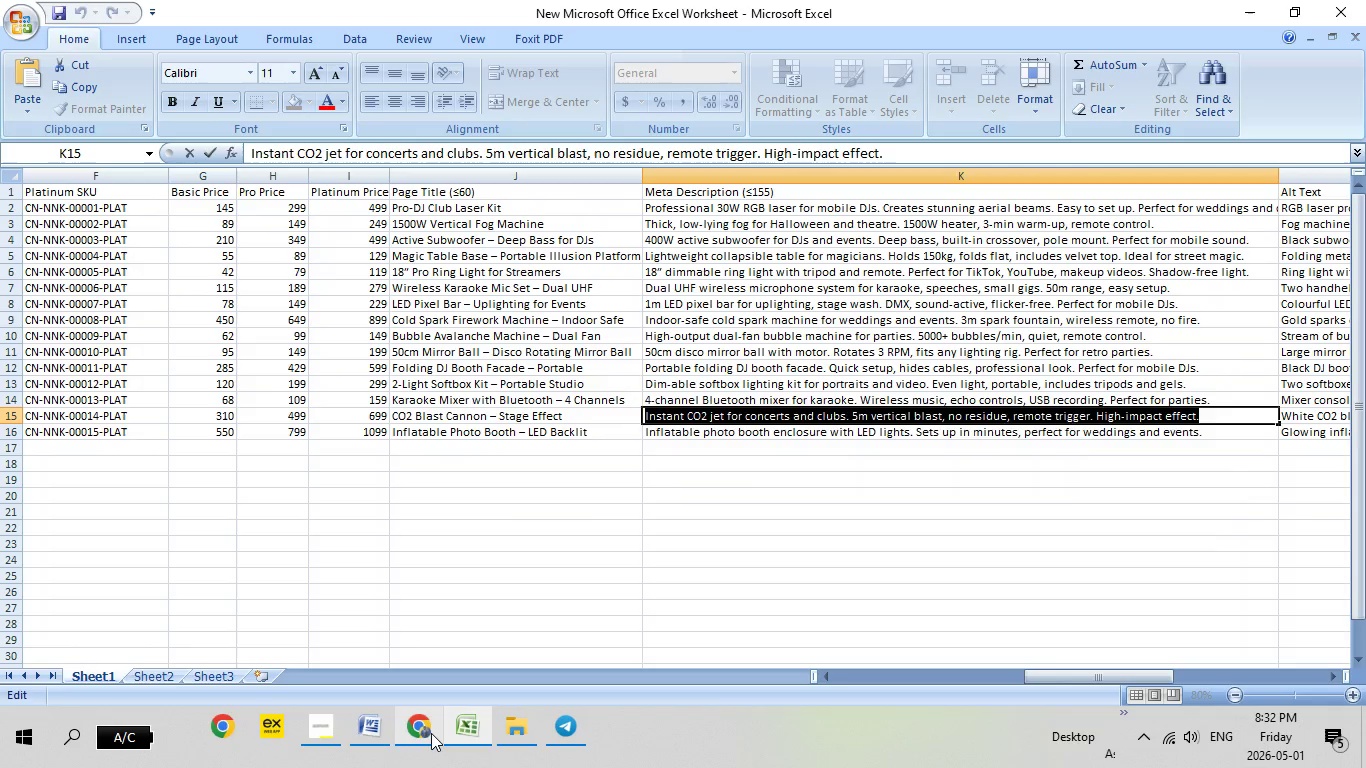 
left_click([430, 732])
 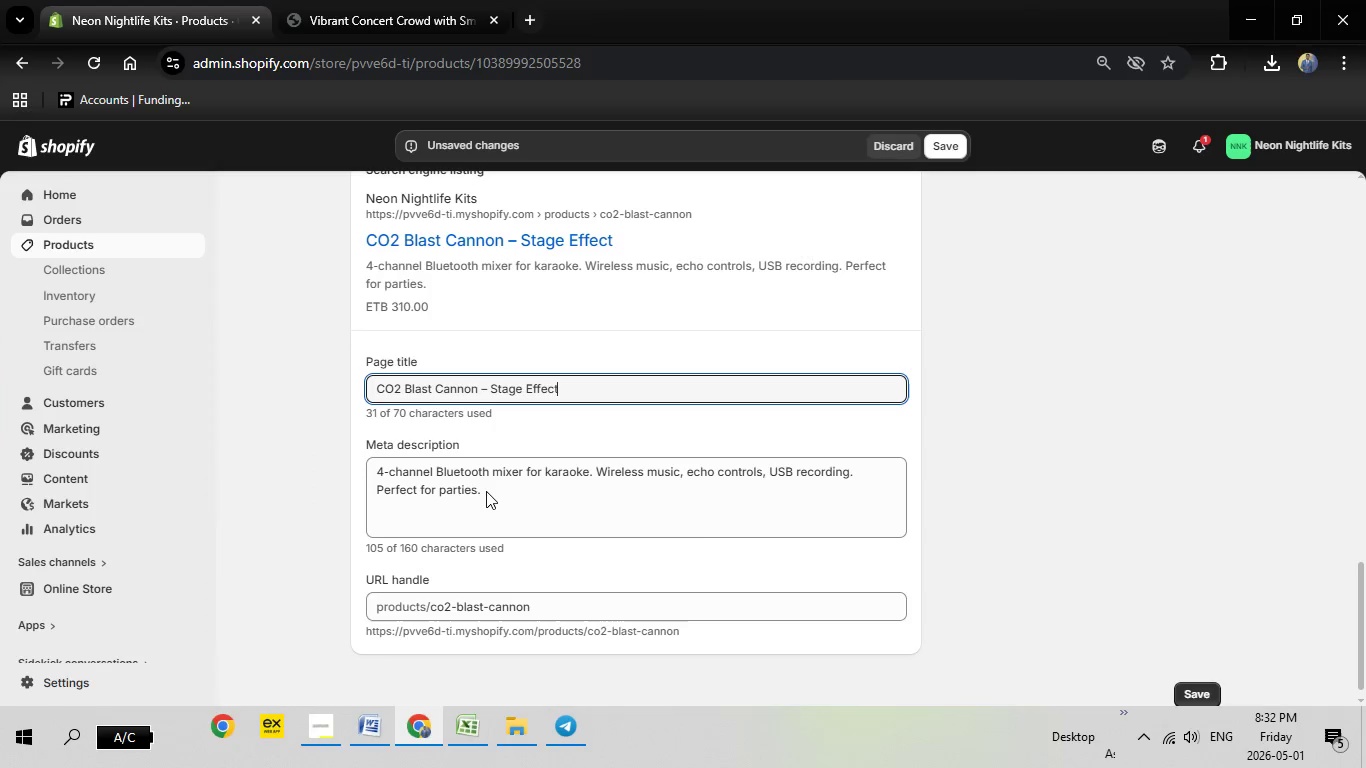 
left_click([486, 491])
 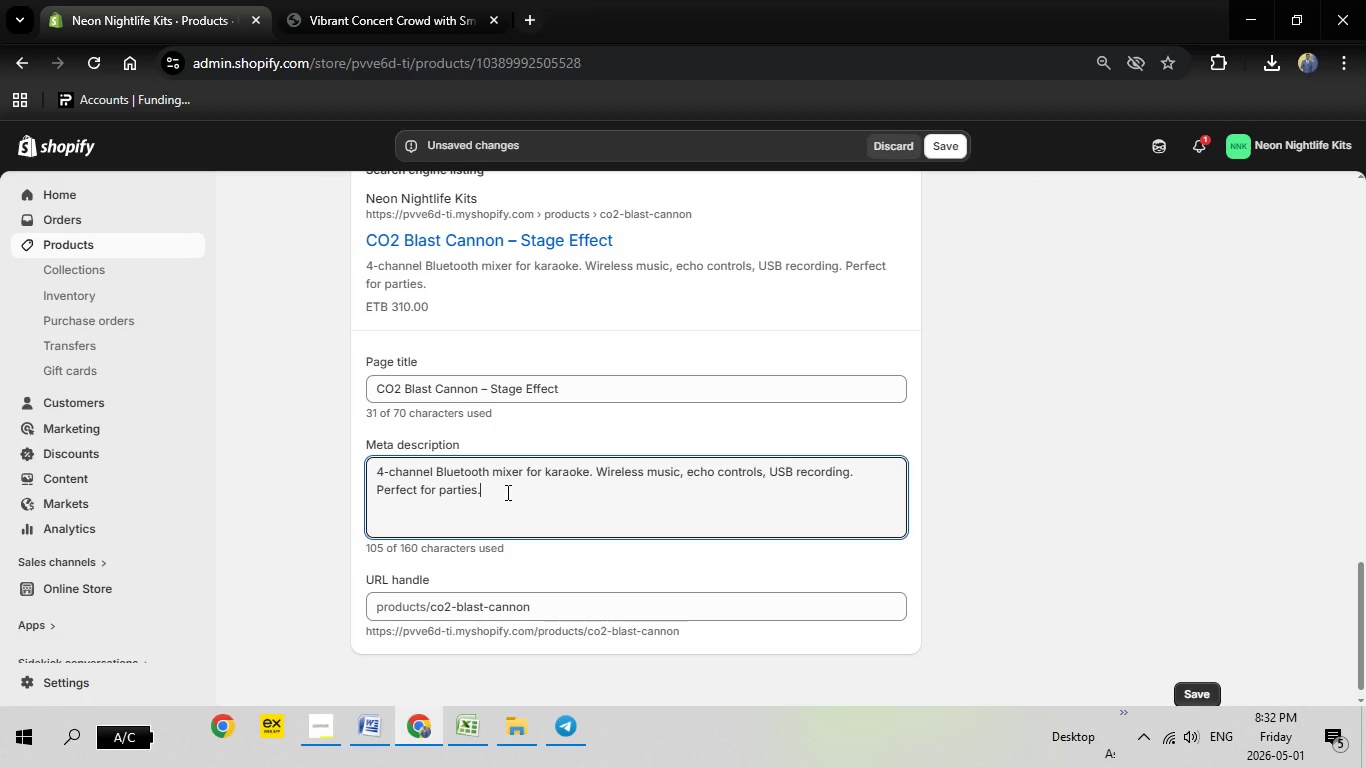 
left_click_drag(start_coordinate=[508, 492], to_coordinate=[378, 472])
 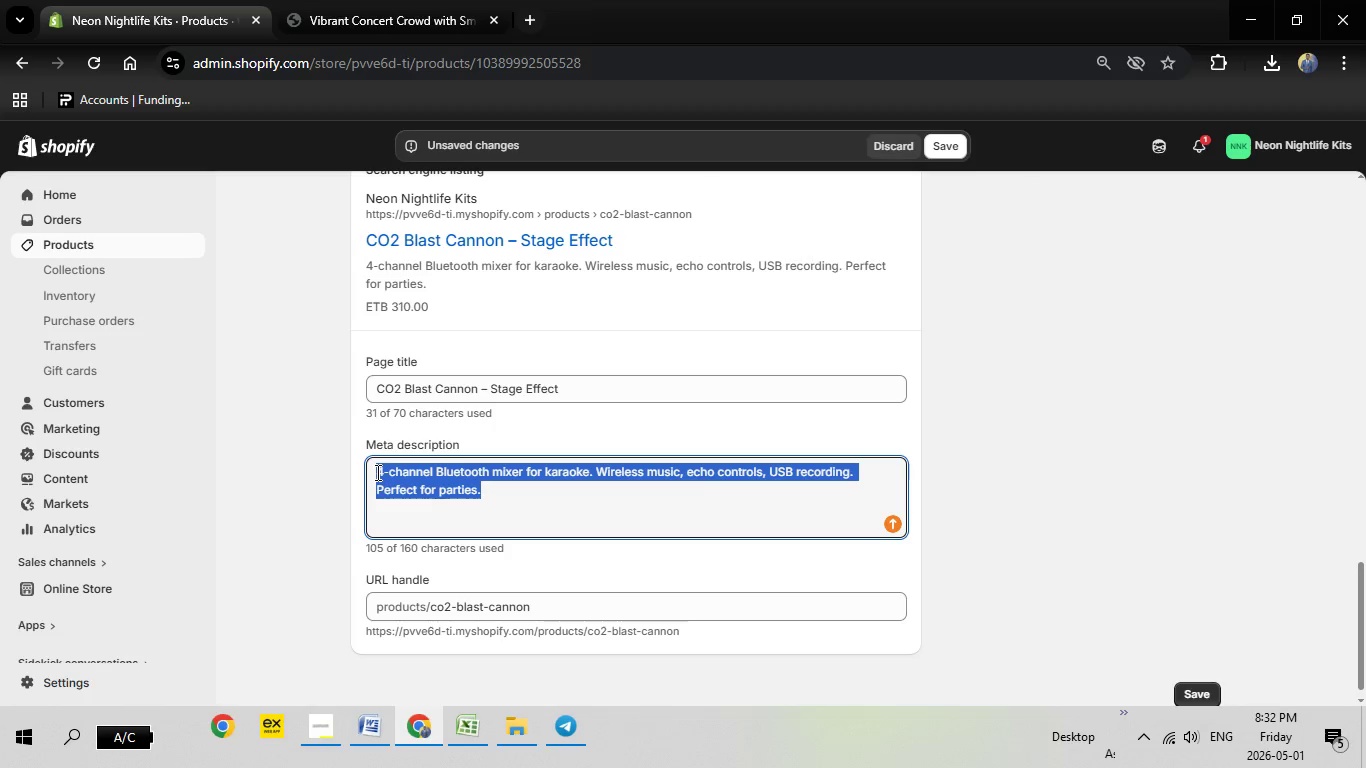 
key(Backspace)
 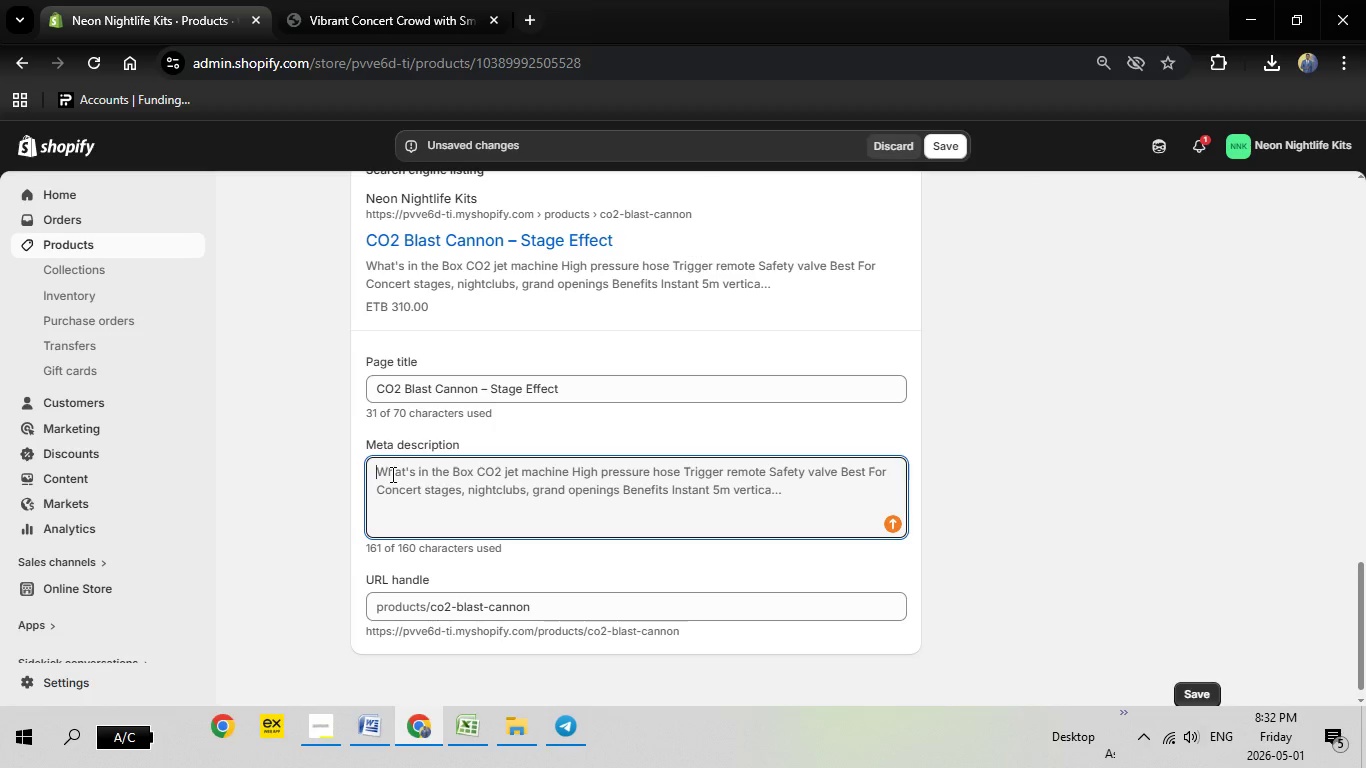 
right_click([391, 474])
 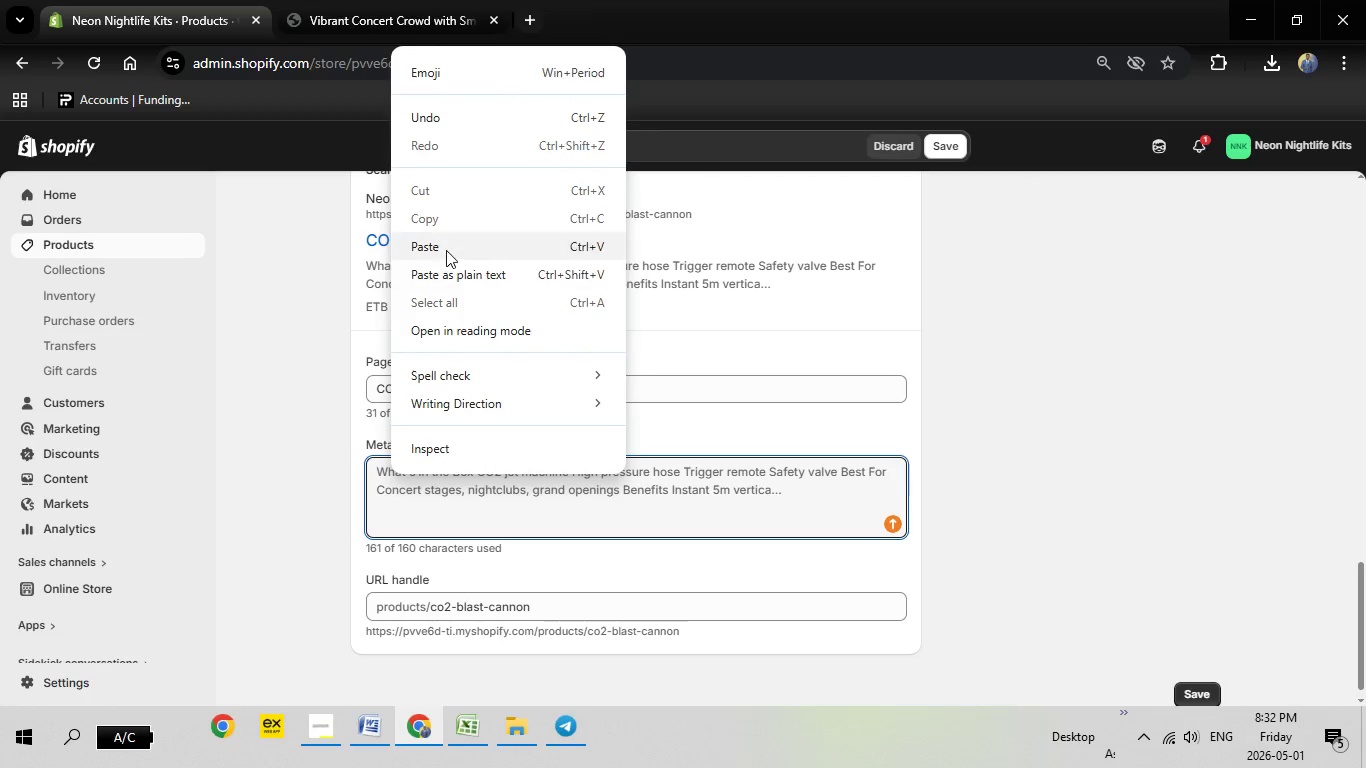 
left_click([446, 249])
 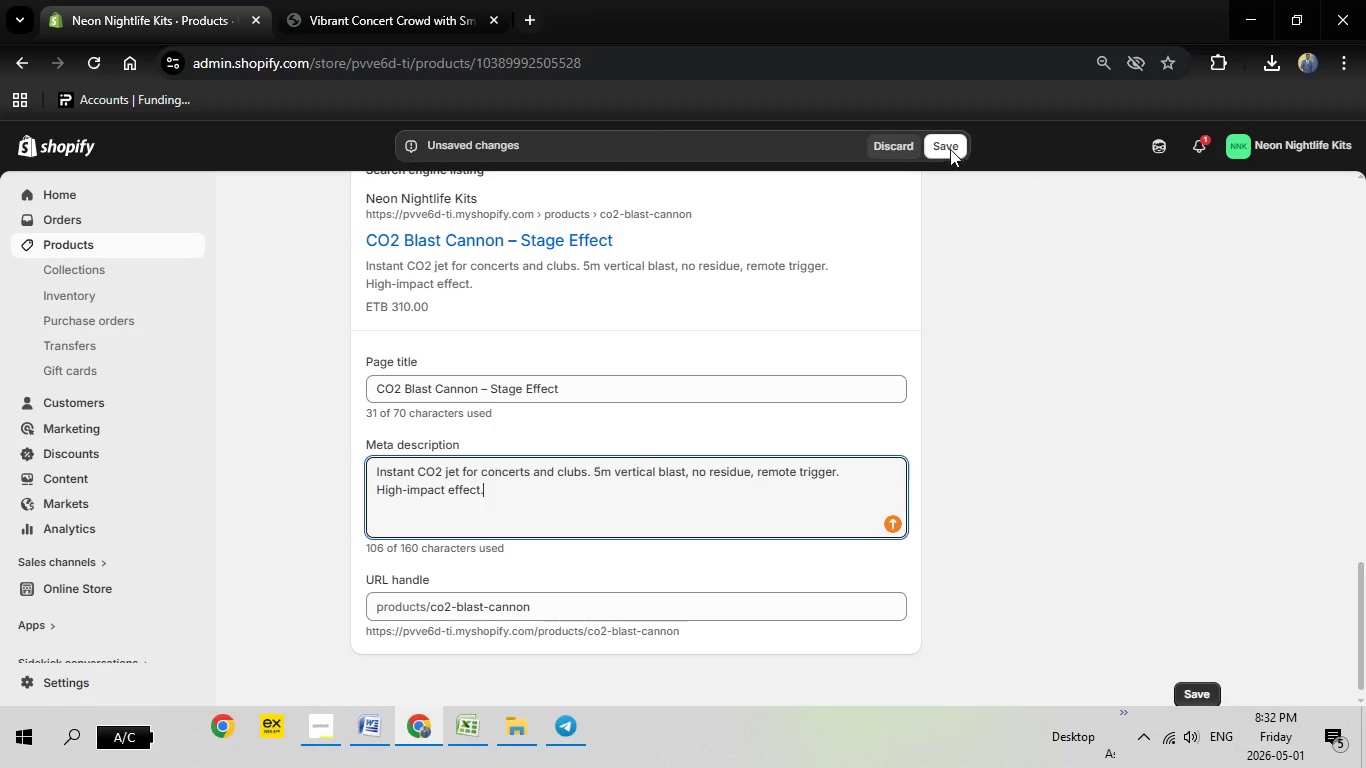 
left_click([949, 148])
 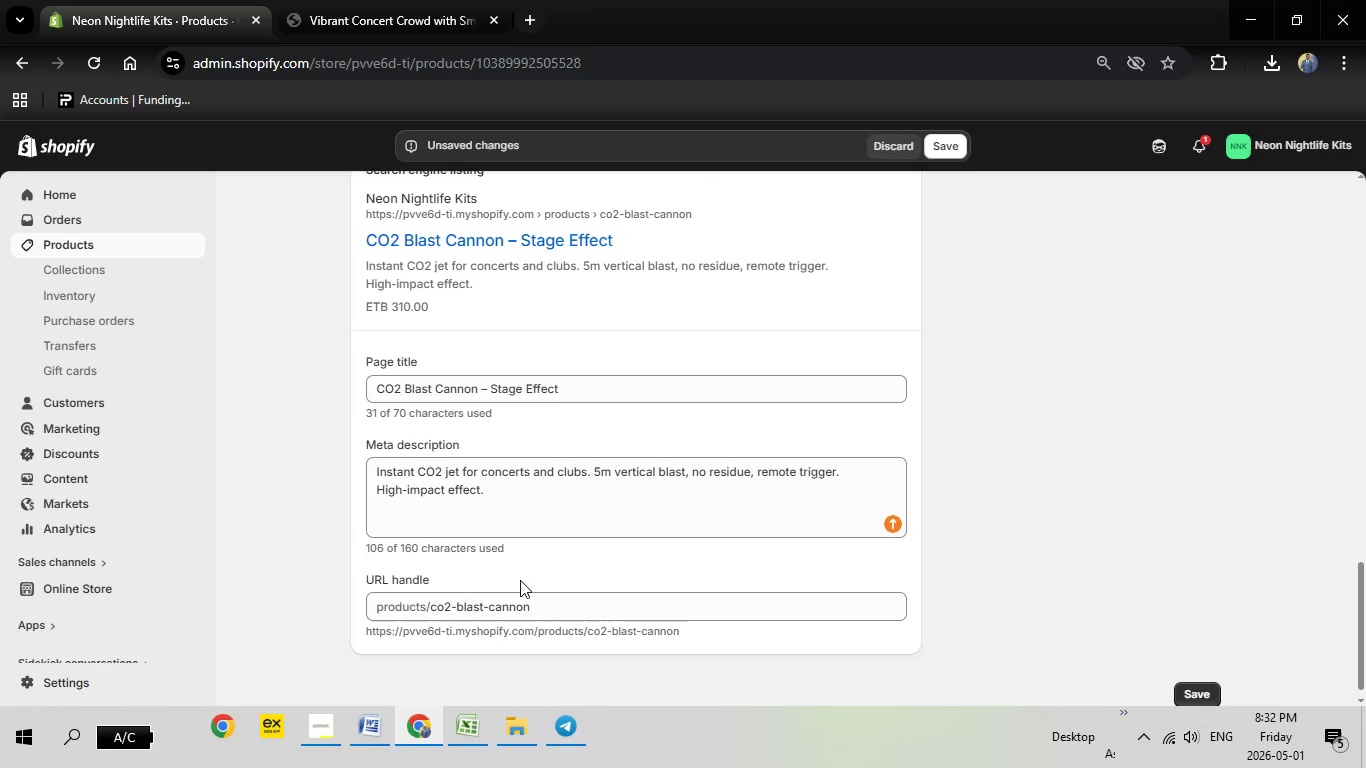 
left_click([459, 722])
 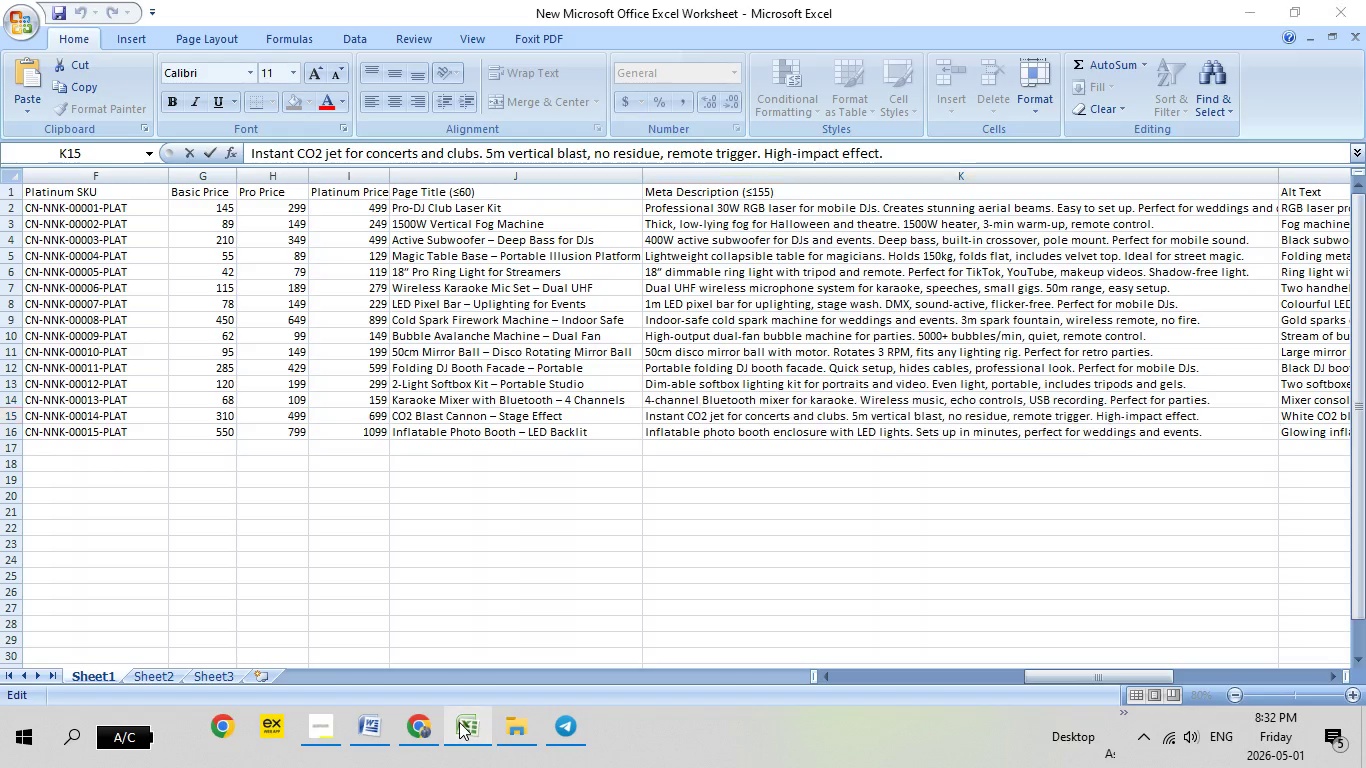 
left_click([459, 722])
 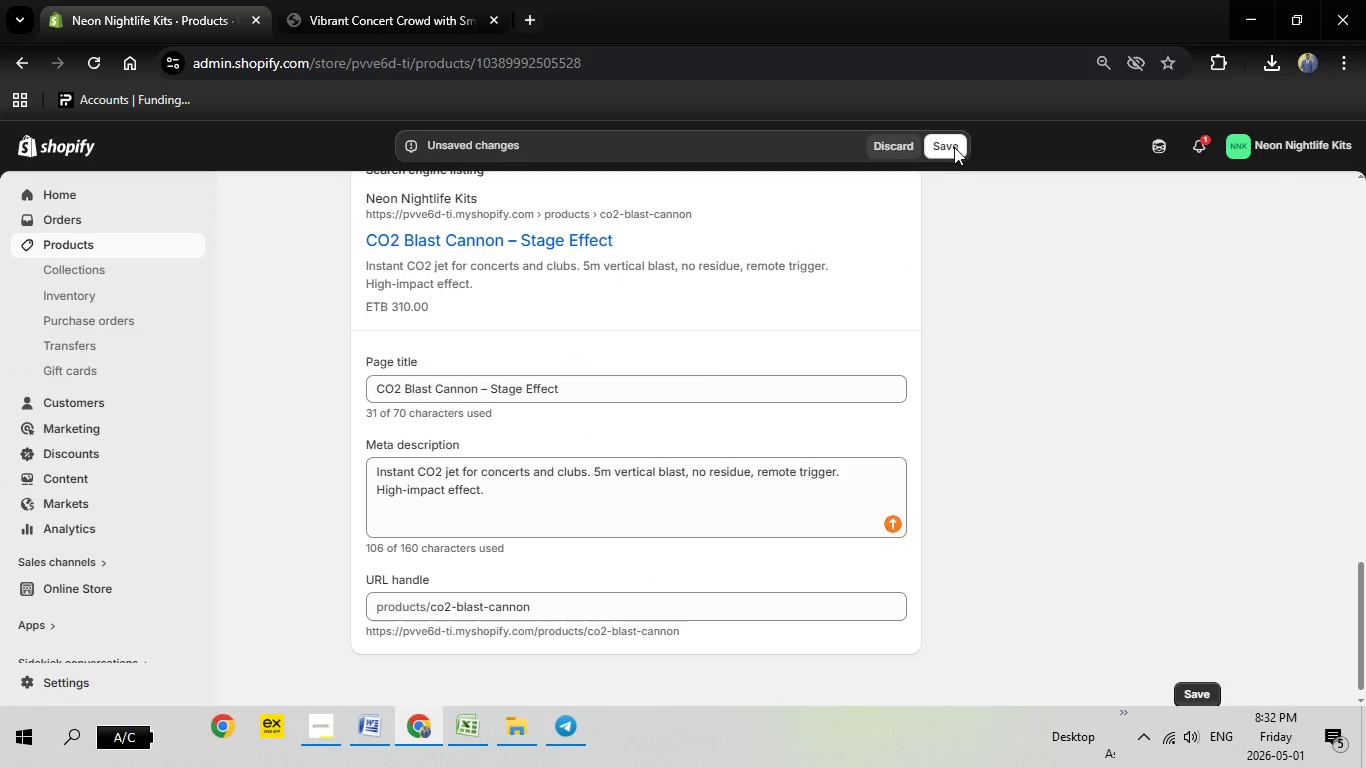 
scroll: coordinate [938, 217], scroll_direction: up, amount: 26.0
 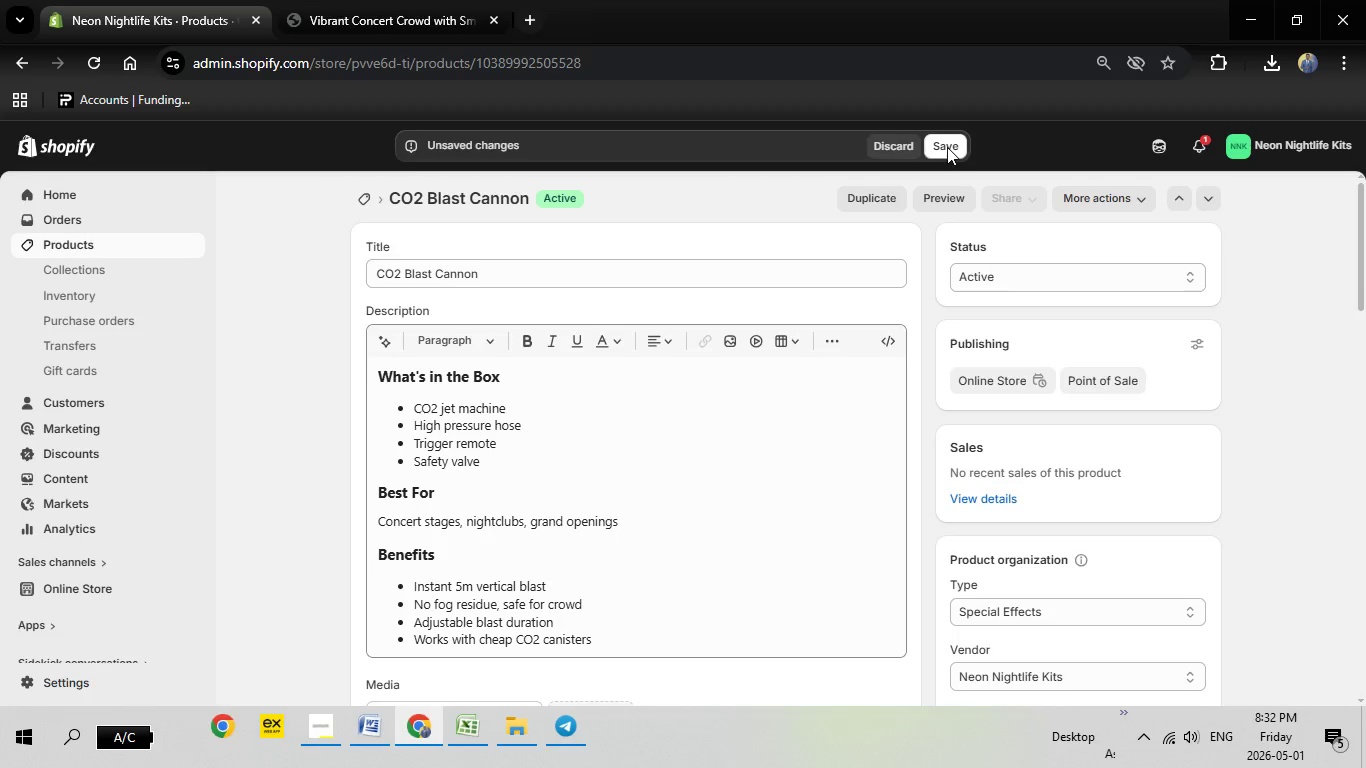 
left_click([947, 147])
 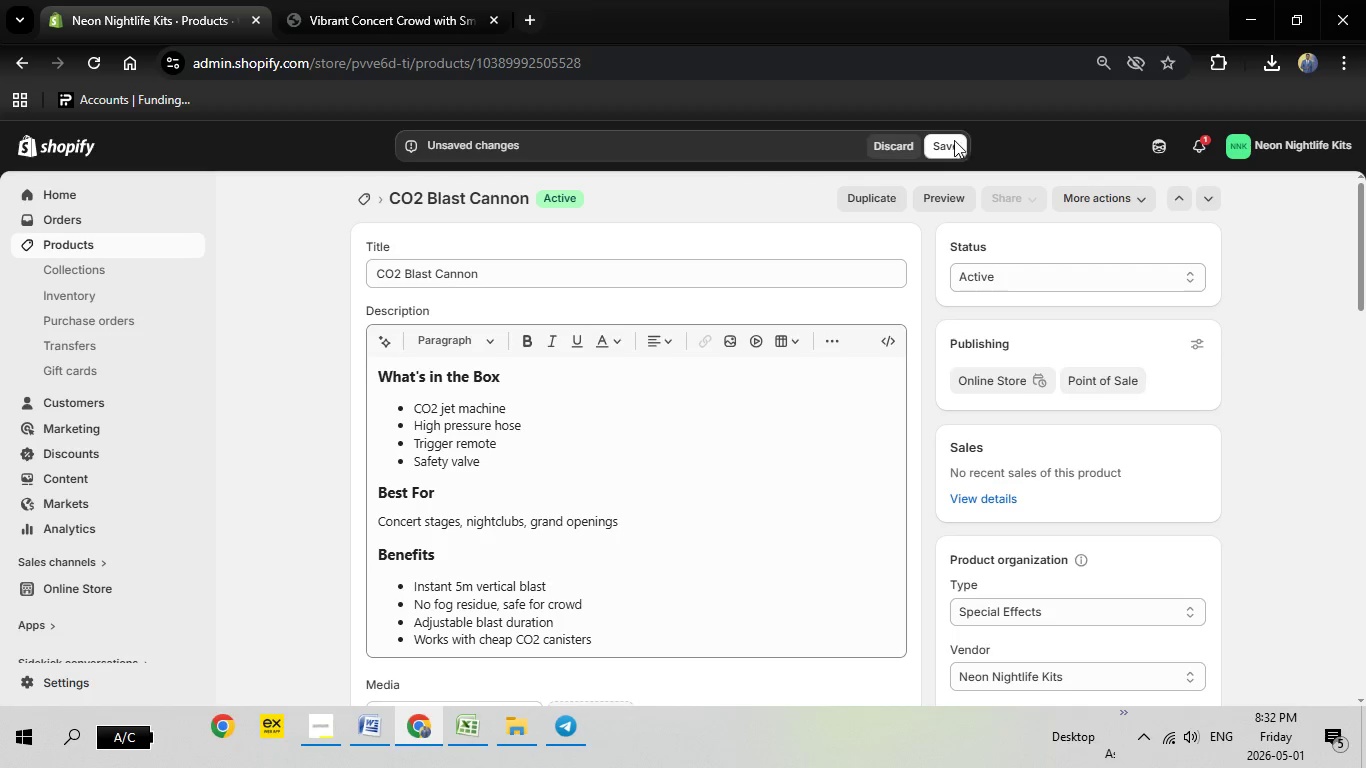 
wait(9.02)
 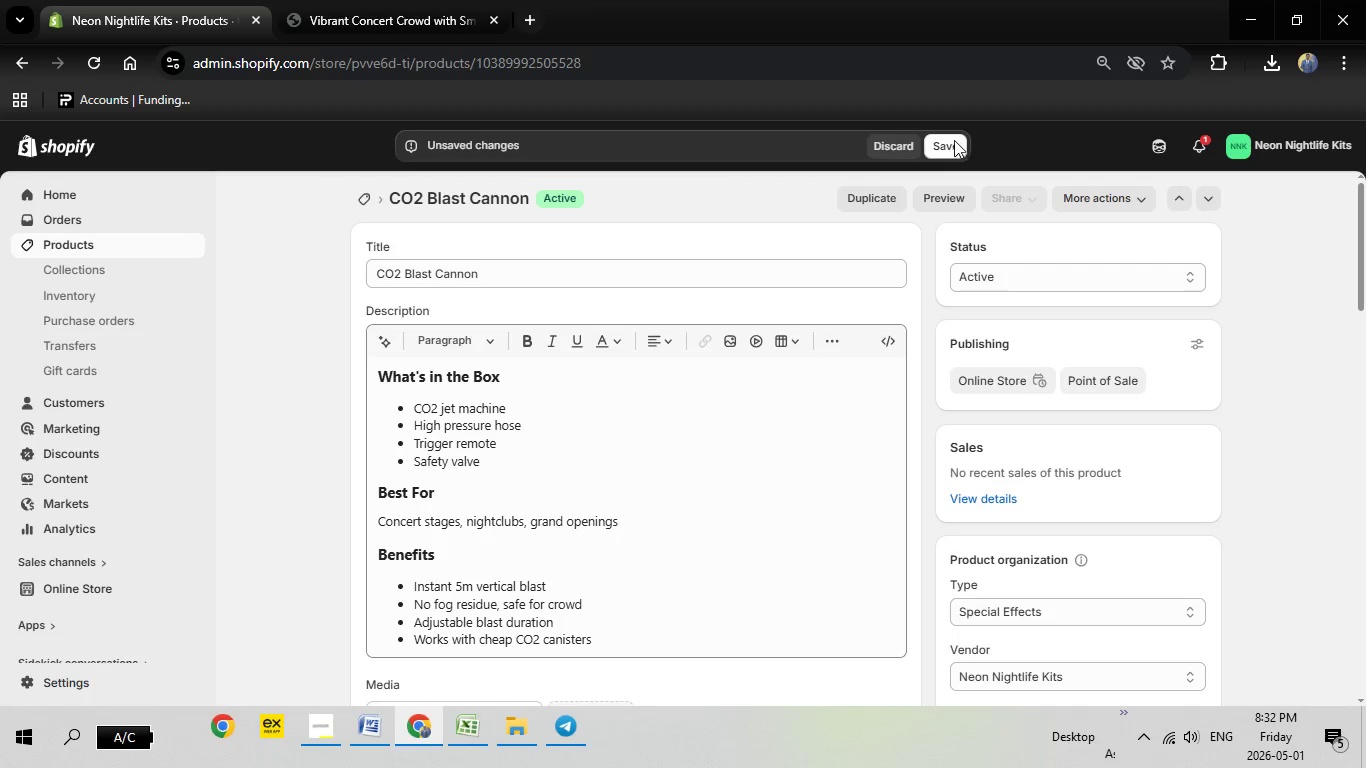 
scroll: coordinate [802, 325], scroll_direction: down, amount: 24.0
 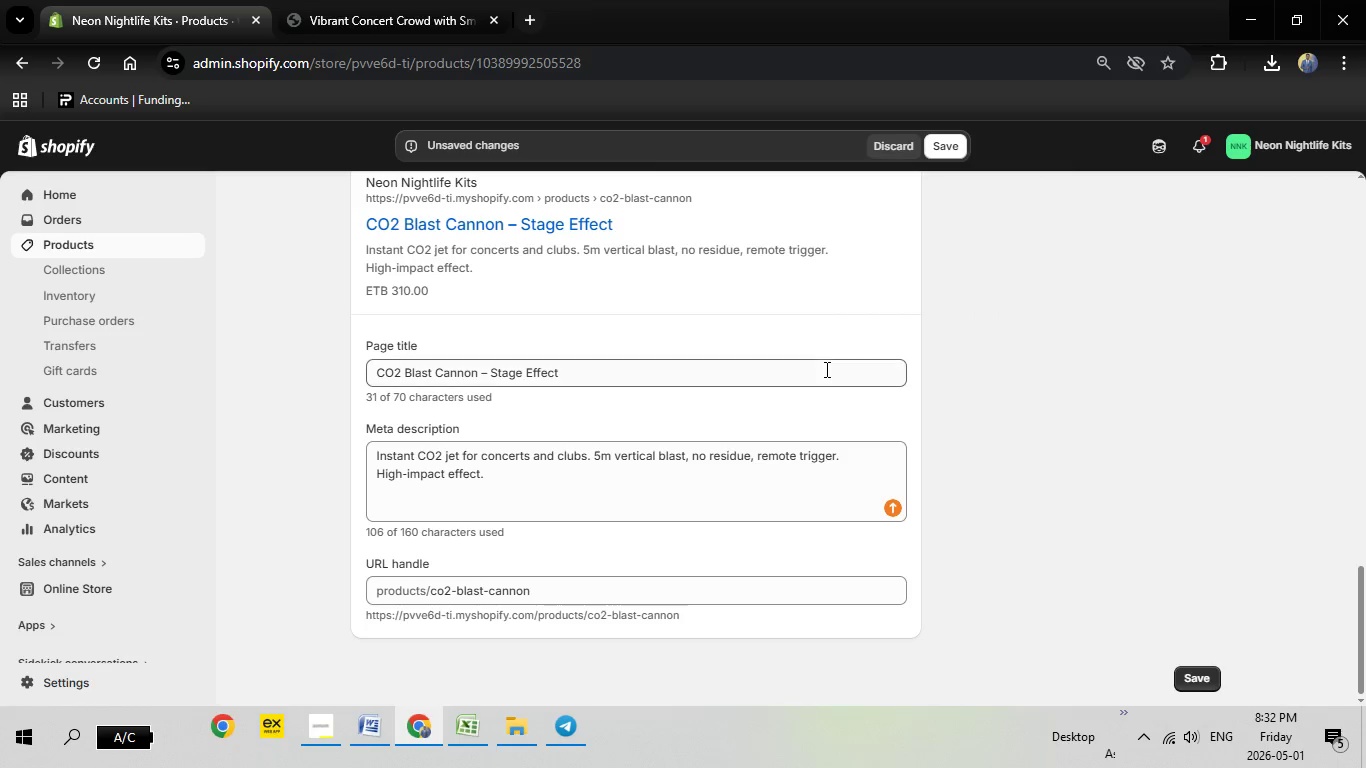 
scroll: coordinate [917, 277], scroll_direction: up, amount: 1.0
 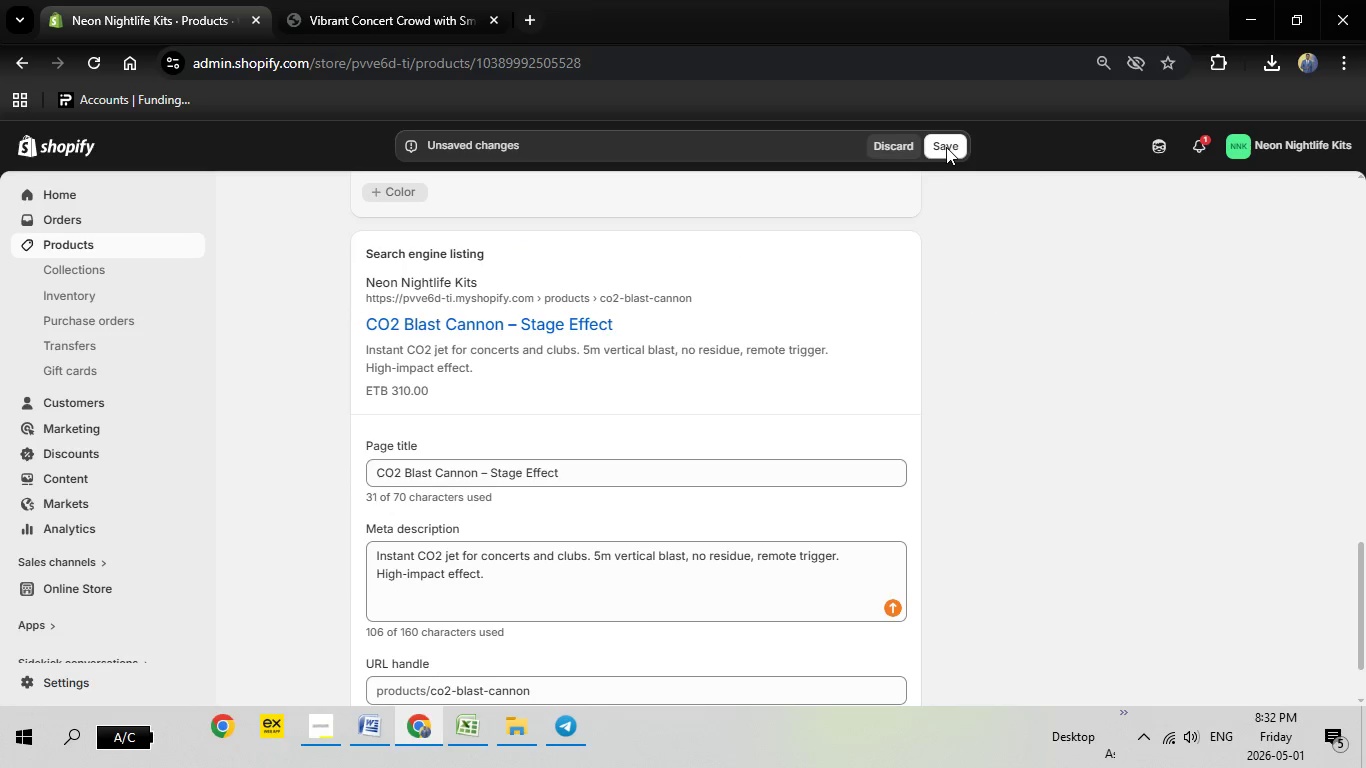 
double_click([946, 147])
 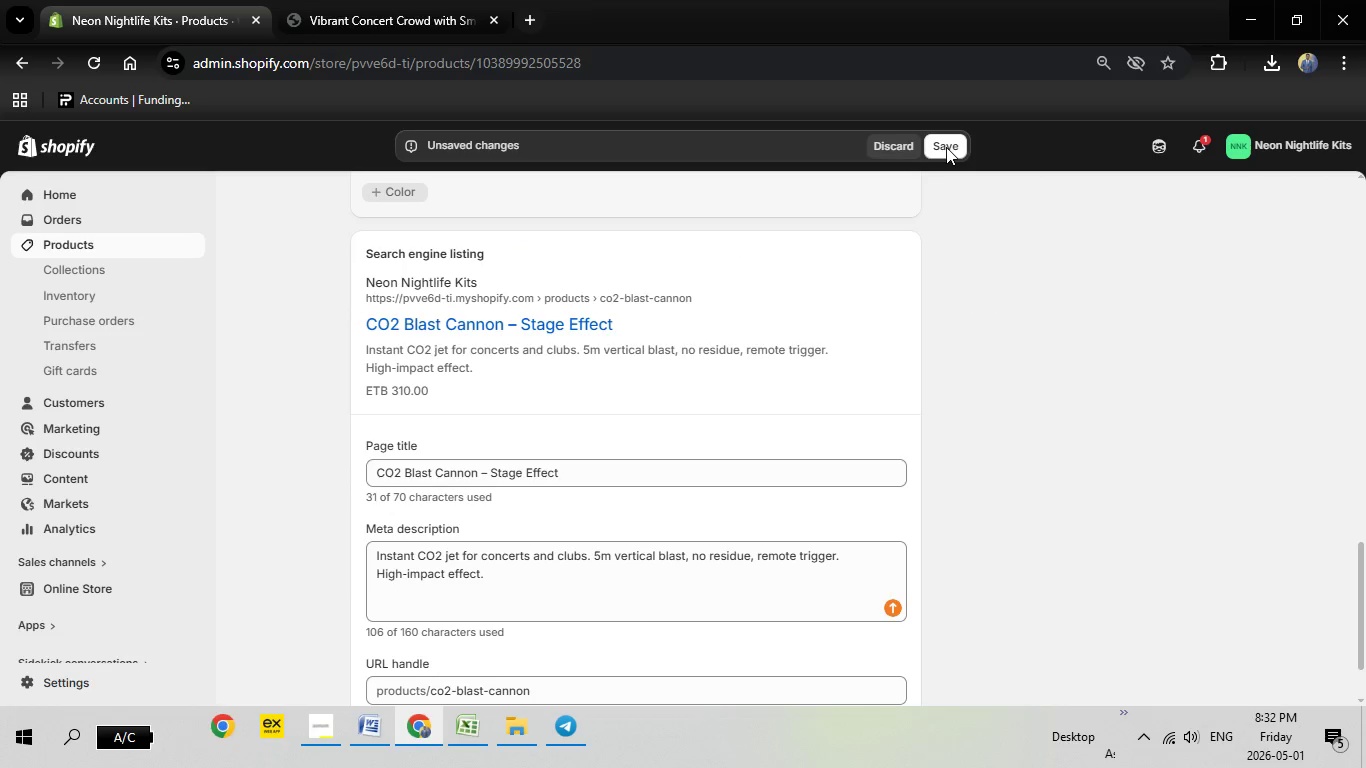 
triple_click([946, 147])
 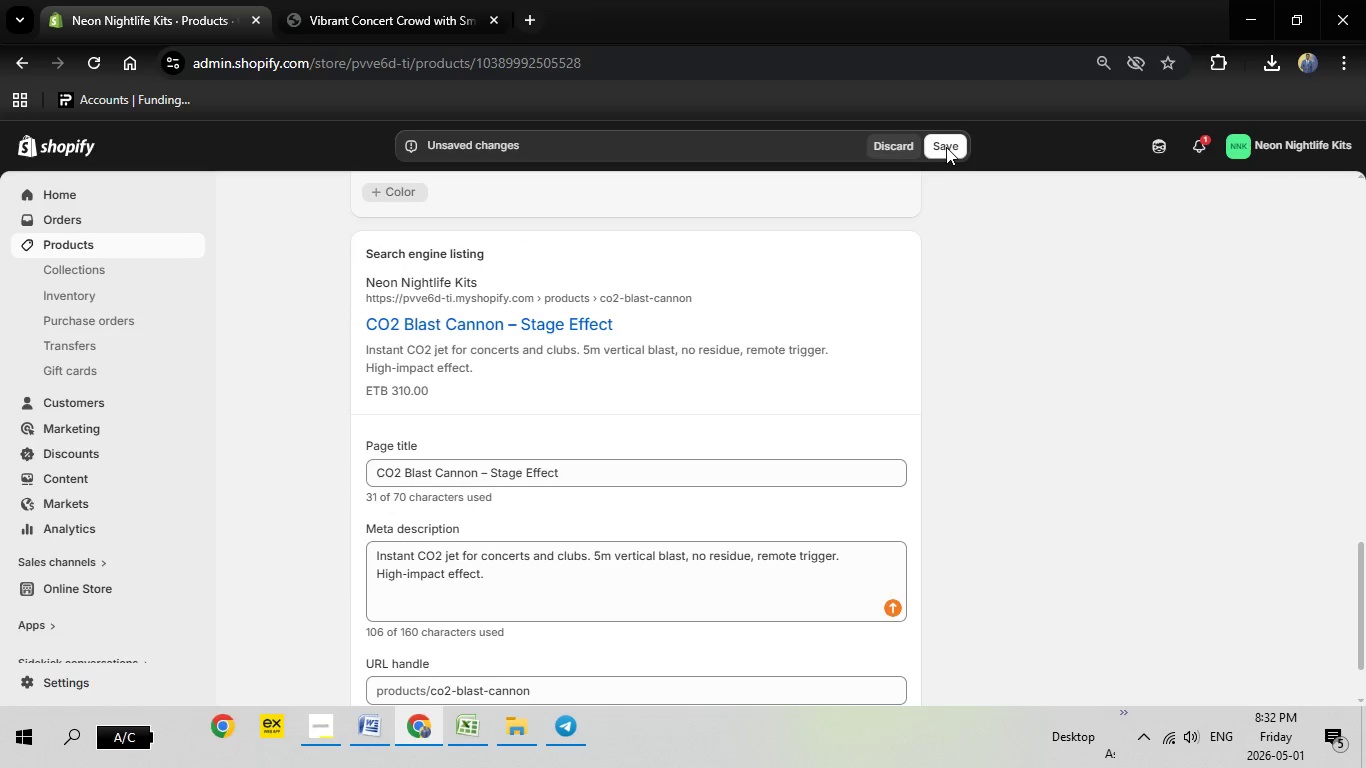 
triple_click([946, 147])
 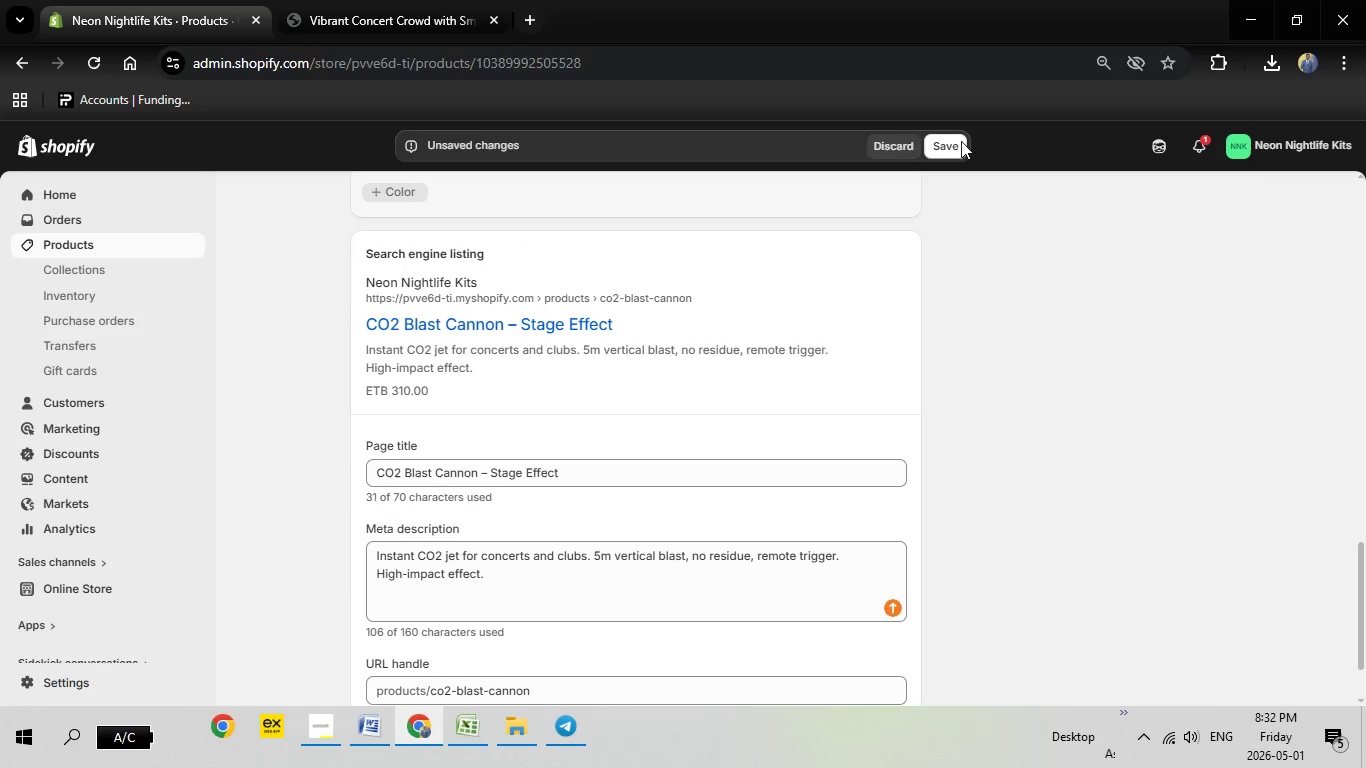 
left_click([949, 143])
 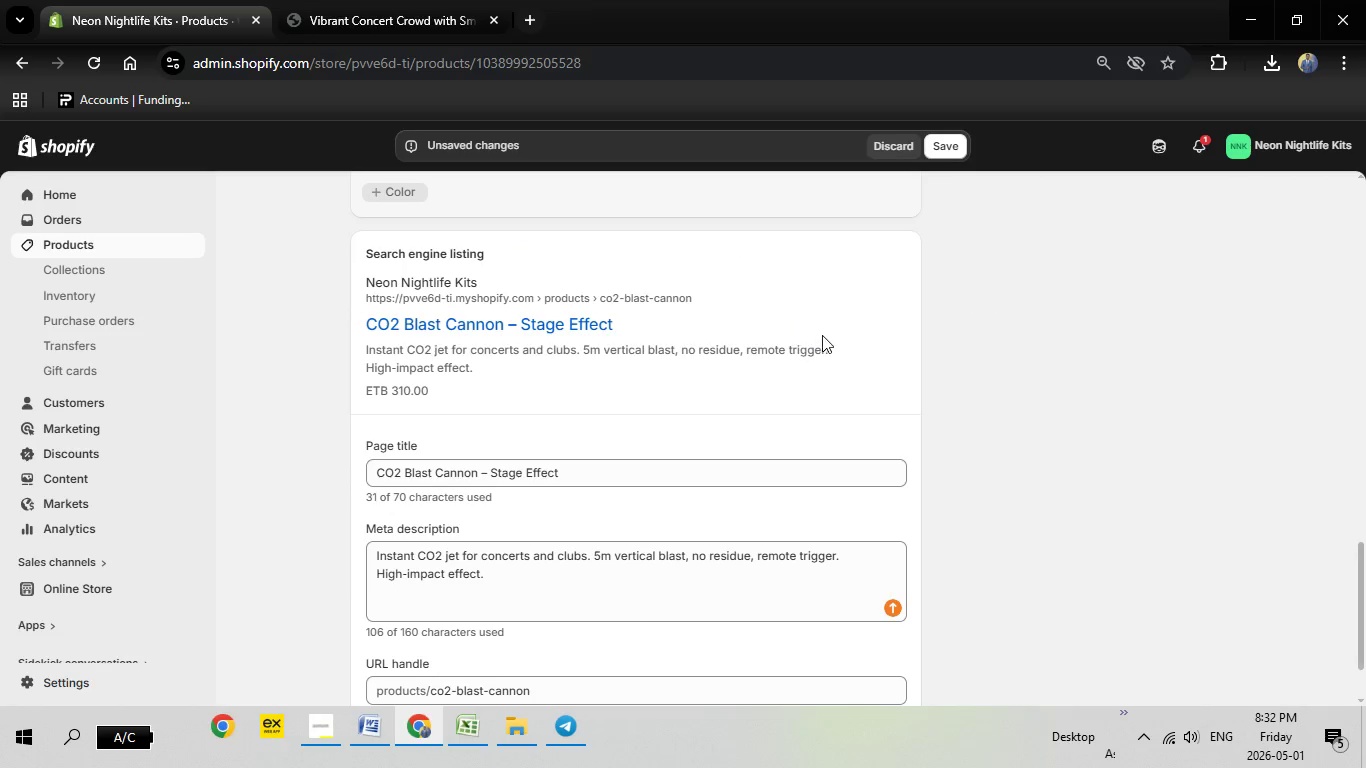 
scroll: coordinate [822, 335], scroll_direction: up, amount: 1.0
 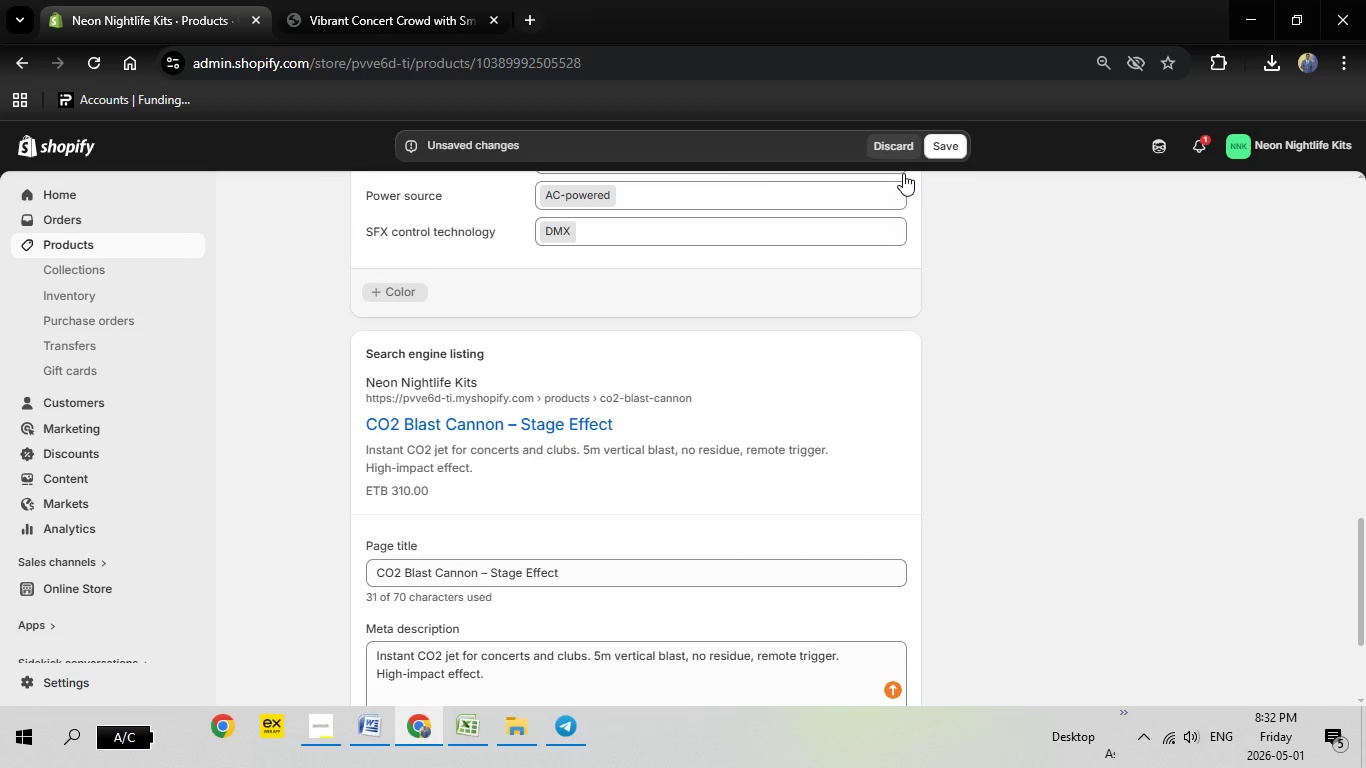 
left_click([944, 147])
 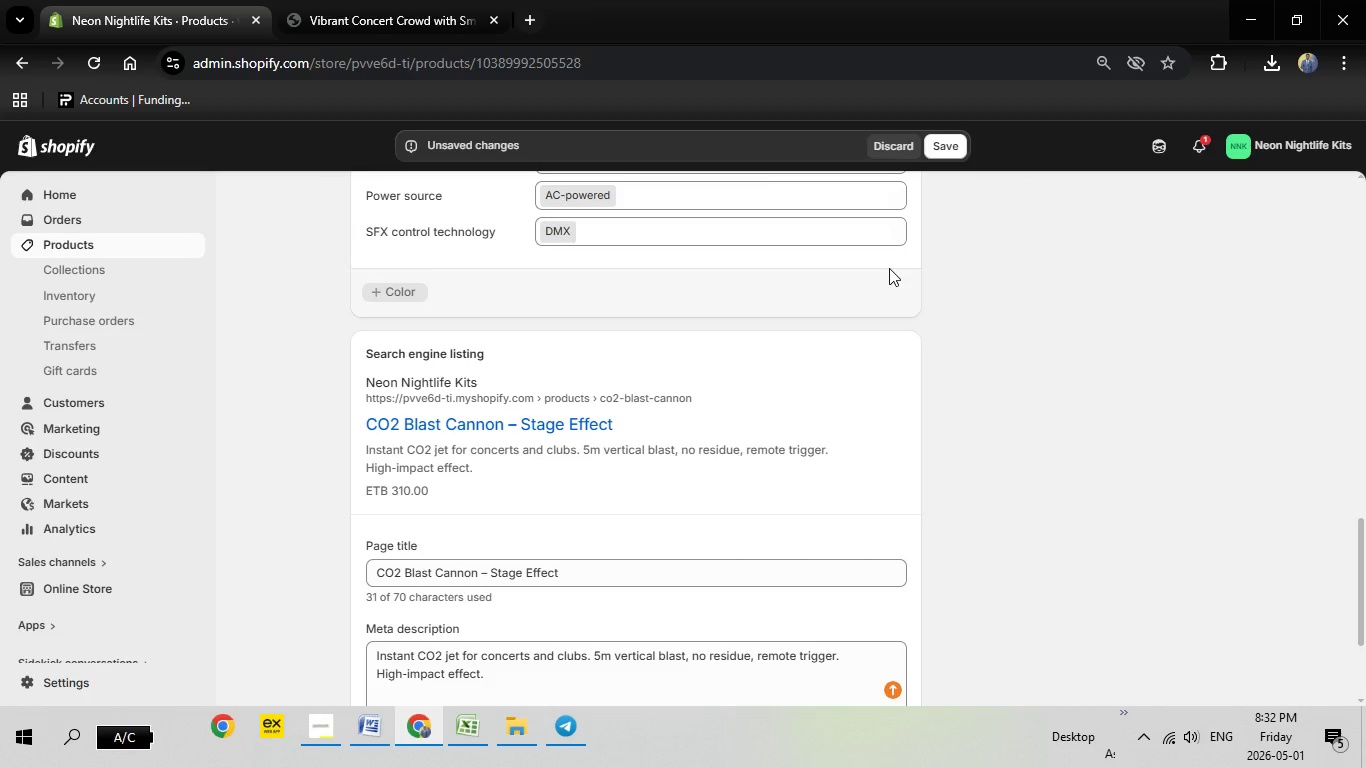 
scroll: coordinate [889, 268], scroll_direction: up, amount: 9.0
 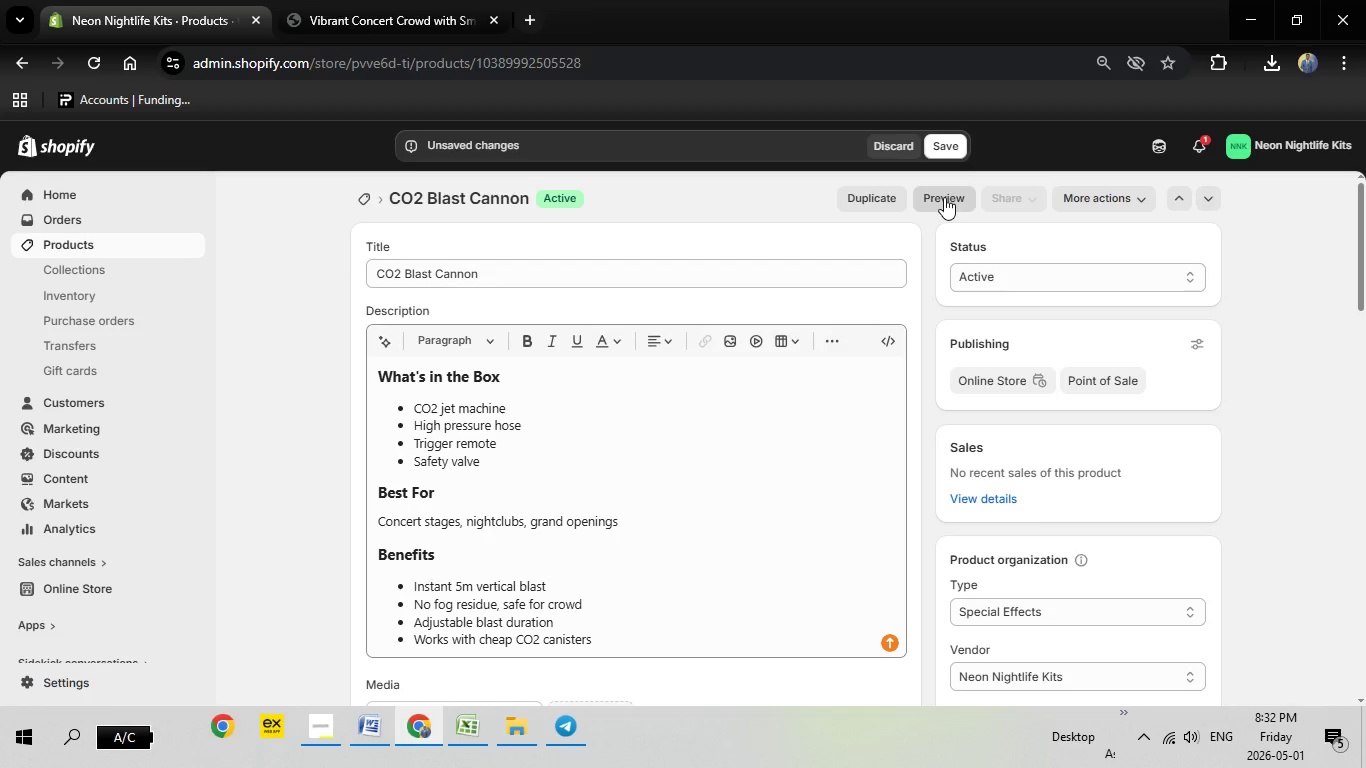 
left_click([945, 196])
 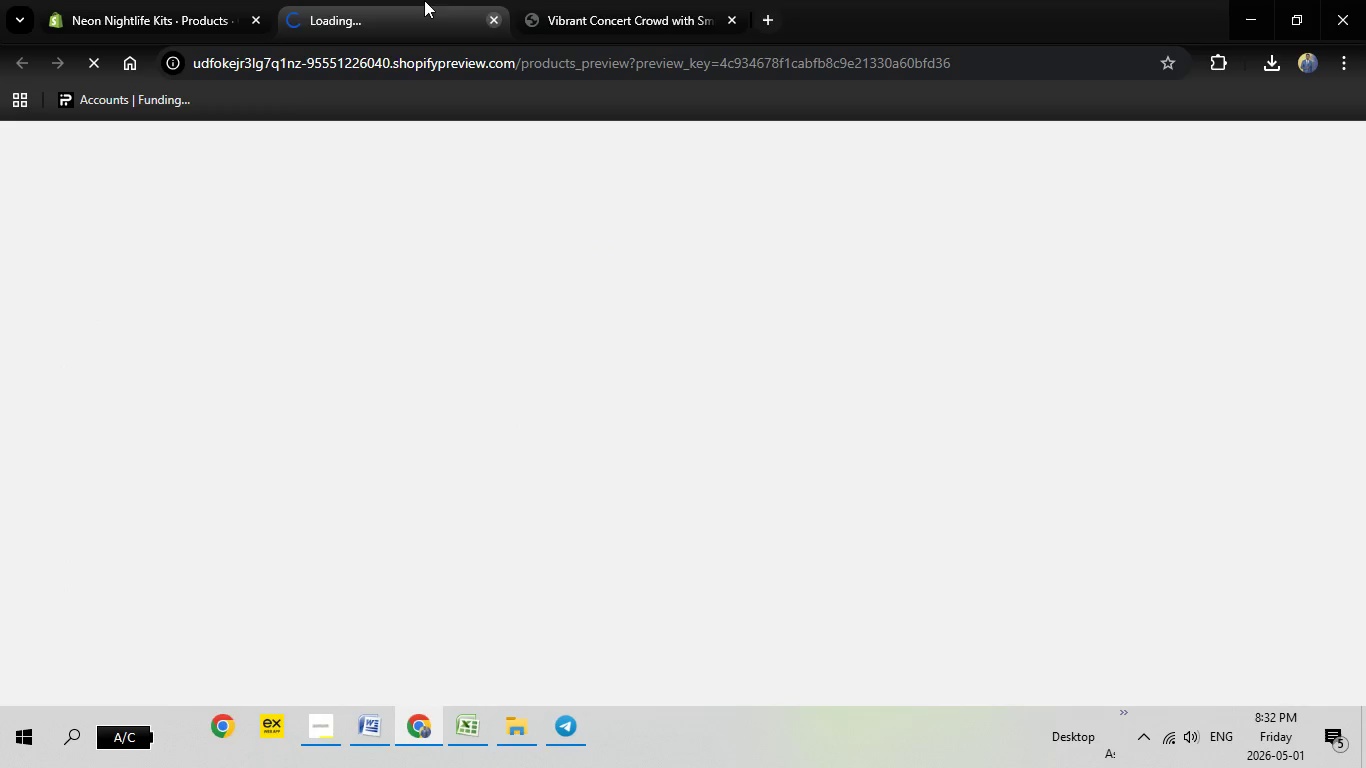 
mouse_move([232, 0])
 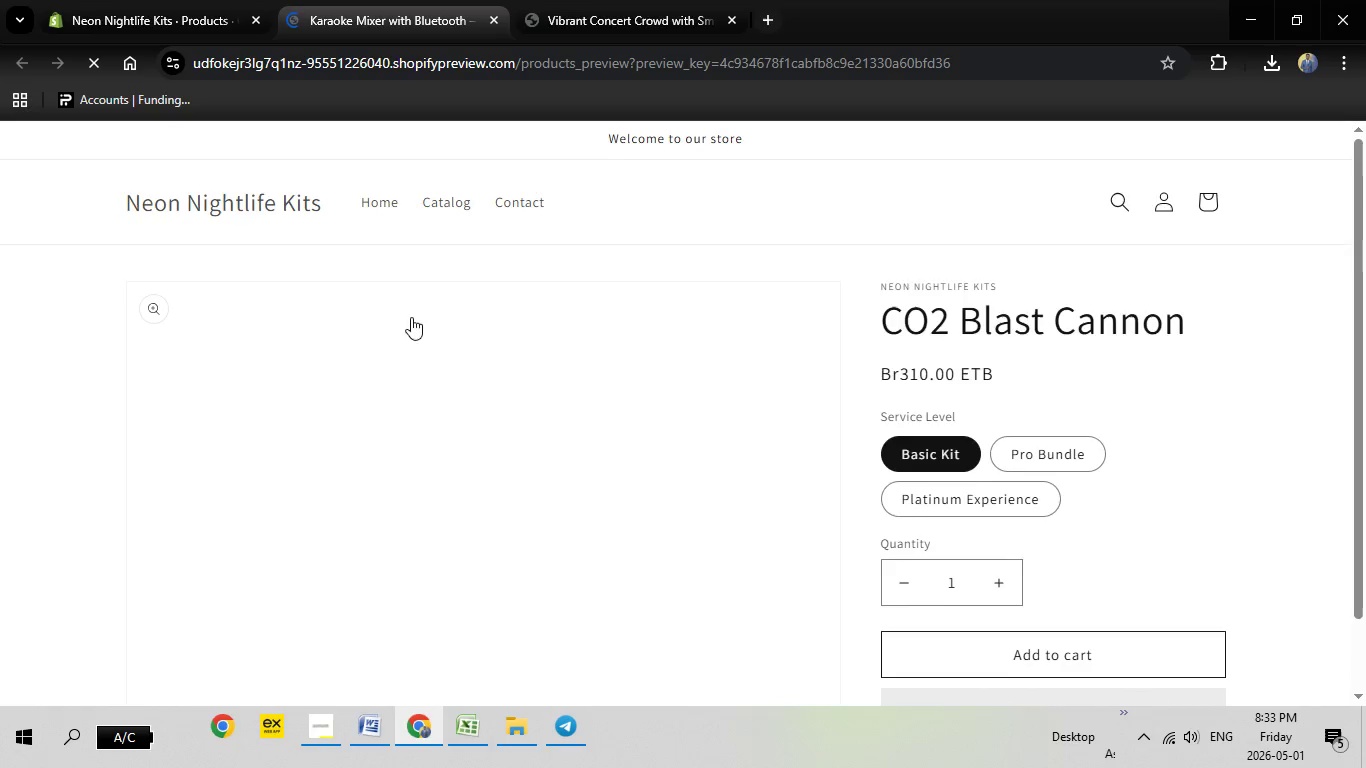 
scroll: coordinate [420, 306], scroll_direction: down, amount: 8.0
 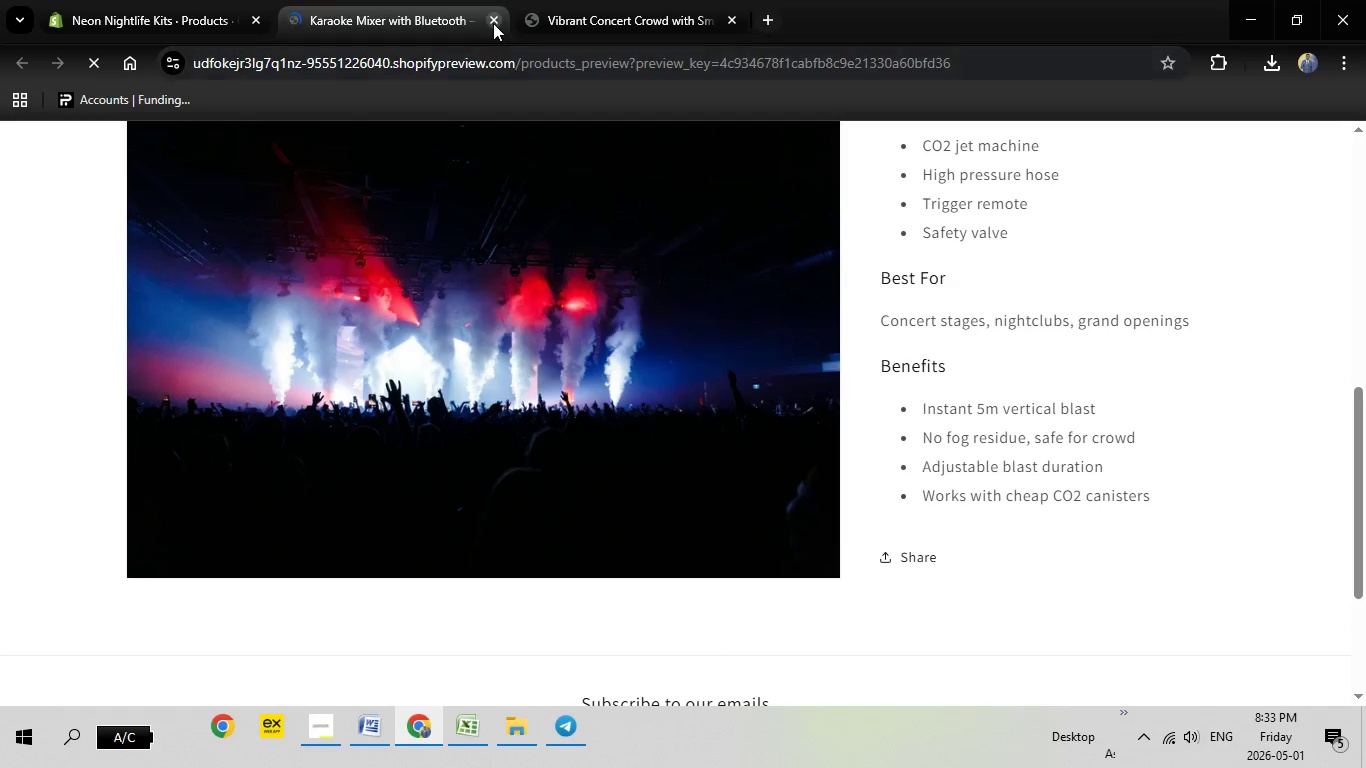 
left_click([493, 19])
 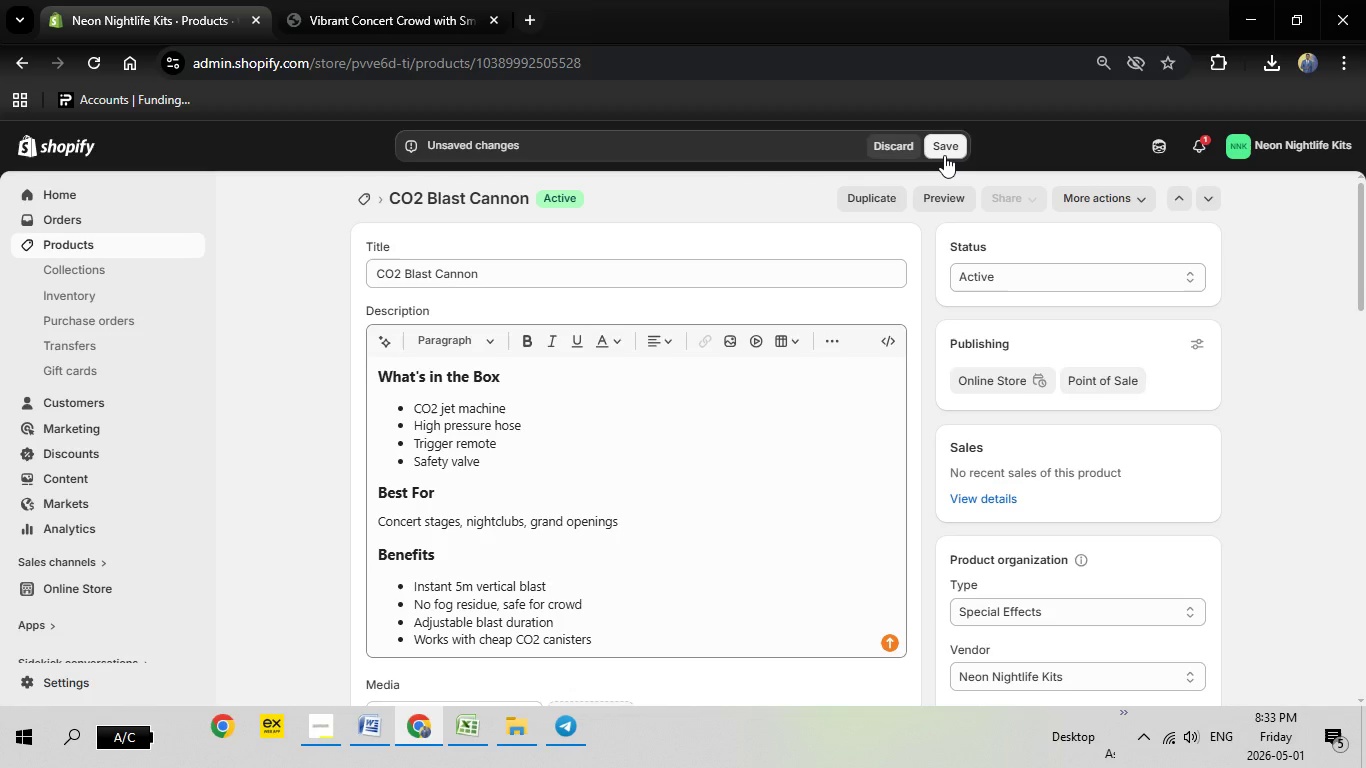 
left_click([944, 155])
 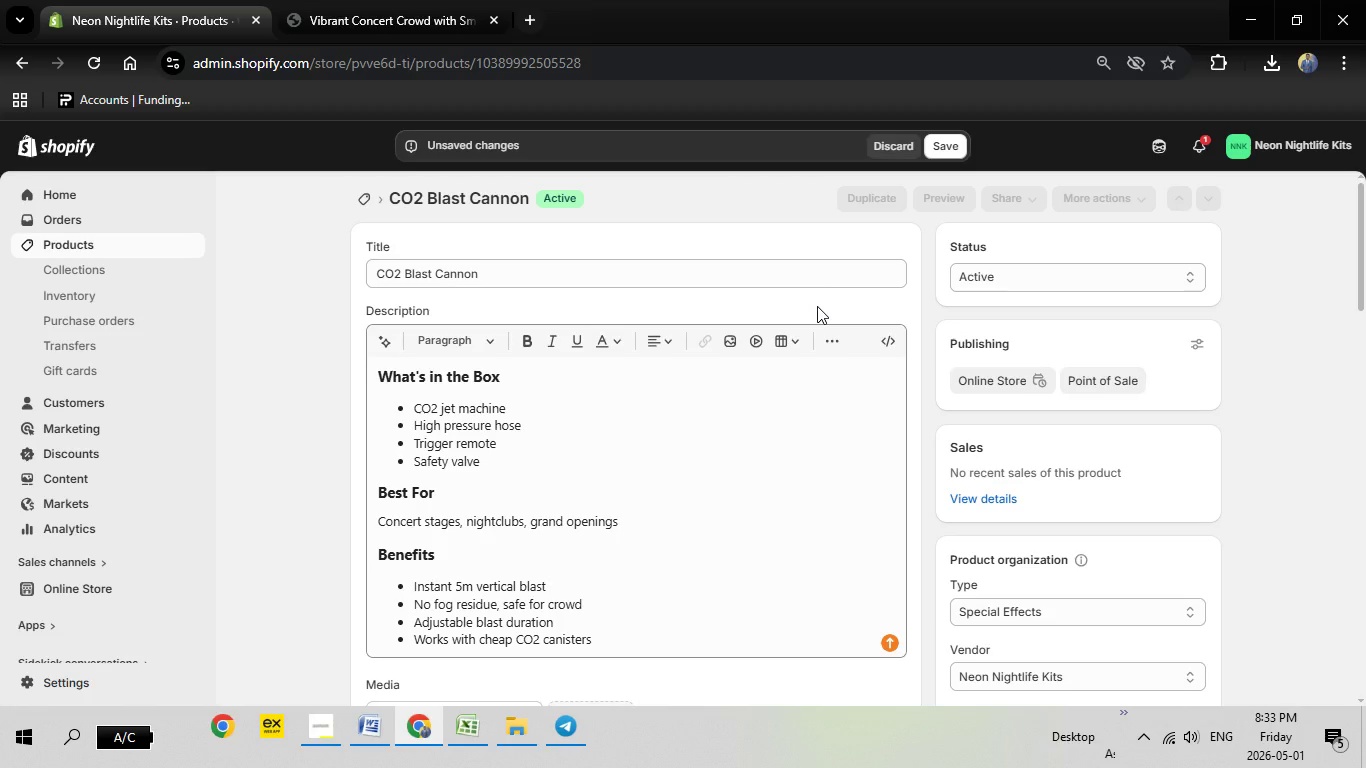 
scroll: coordinate [817, 306], scroll_direction: down, amount: 19.0
 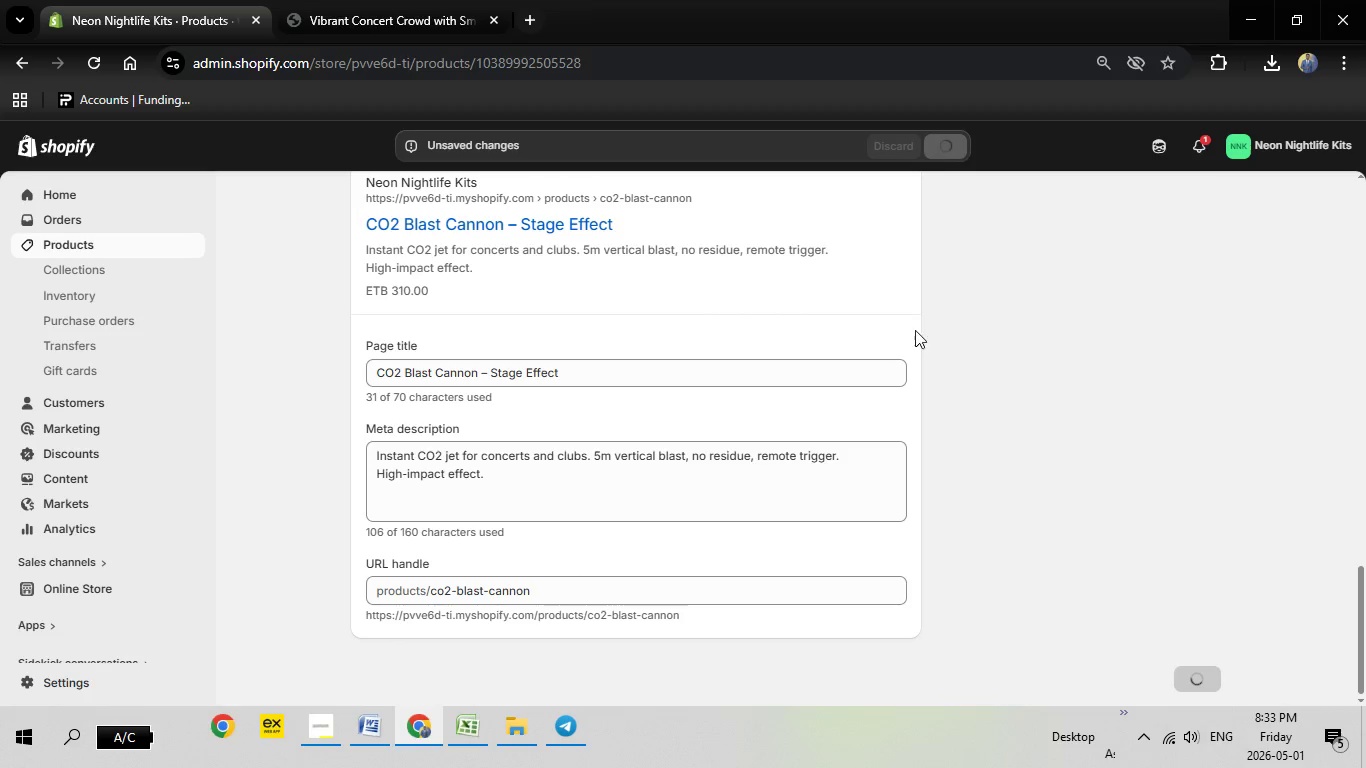 
mouse_move([913, 412])
 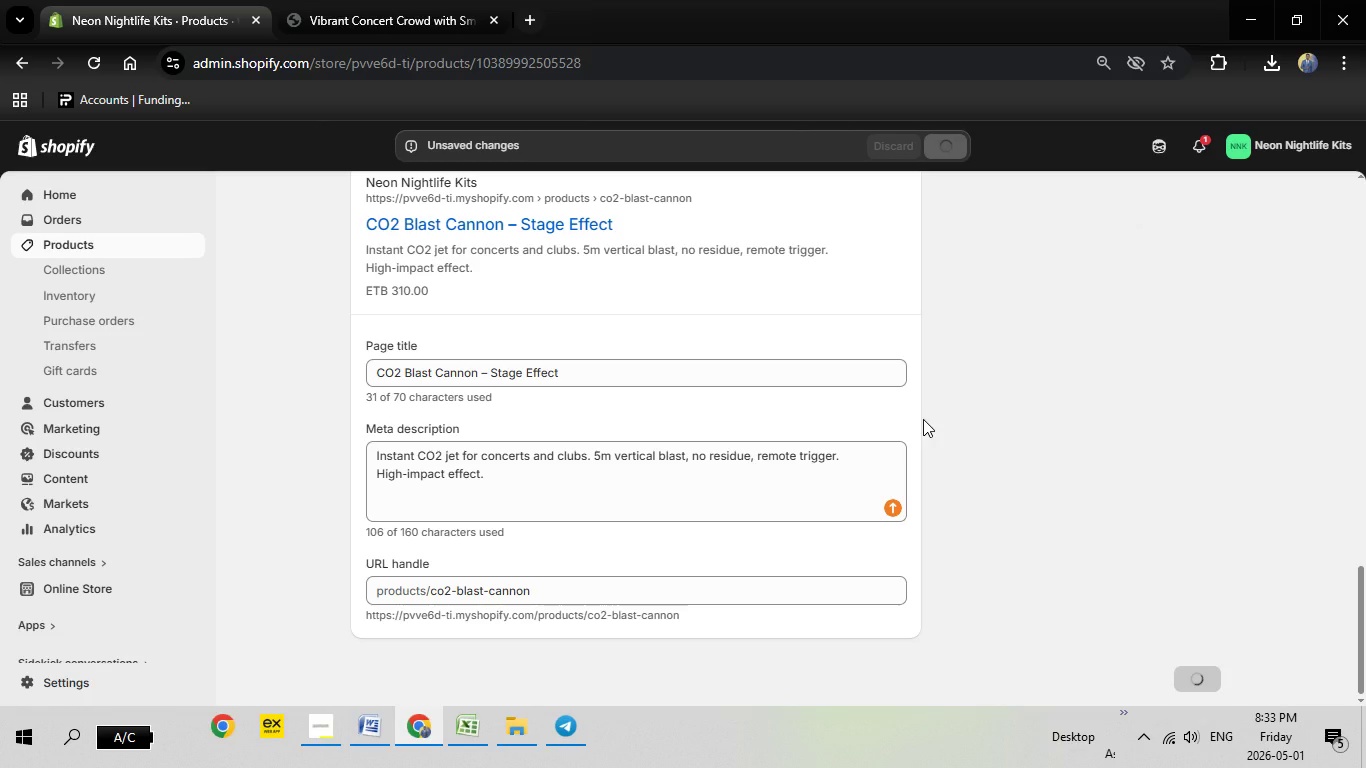 
wait(9.65)
 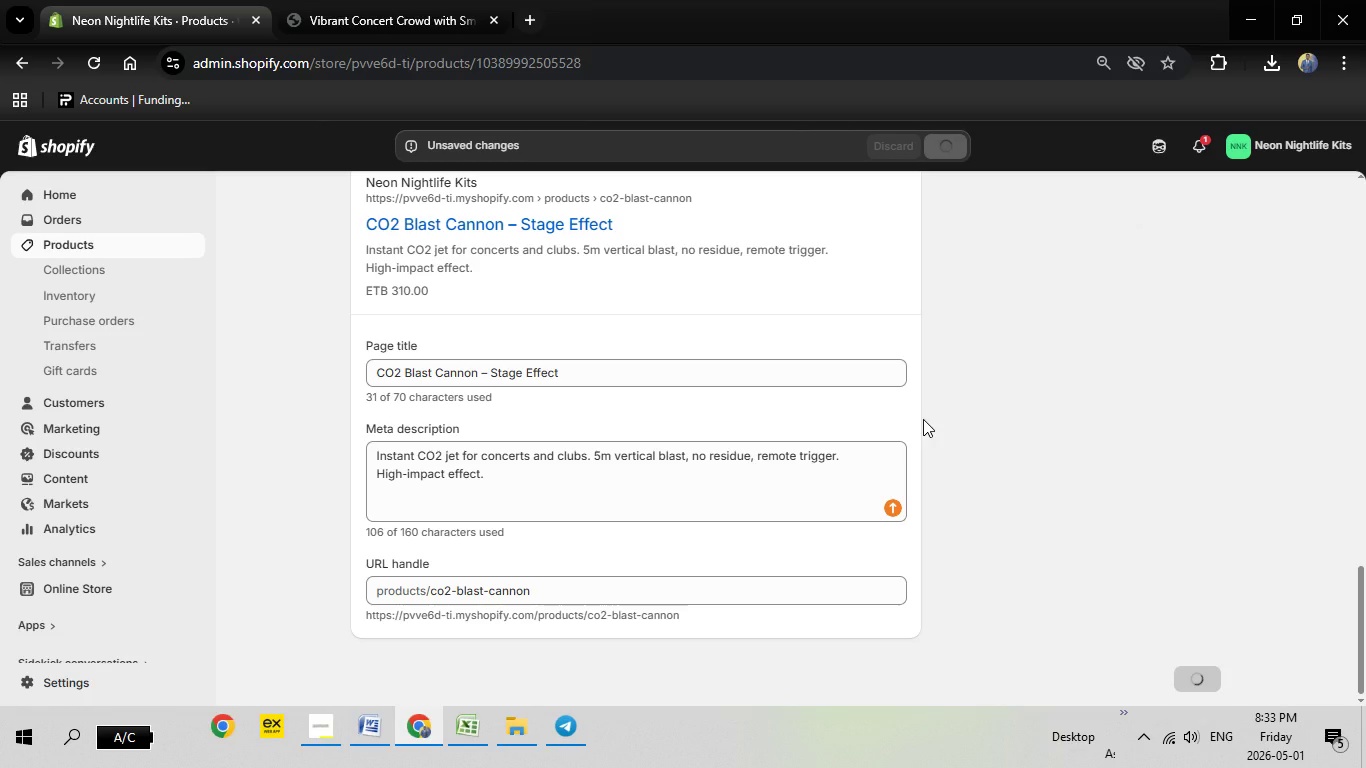 
scroll: coordinate [977, 397], scroll_direction: up, amount: 26.0
 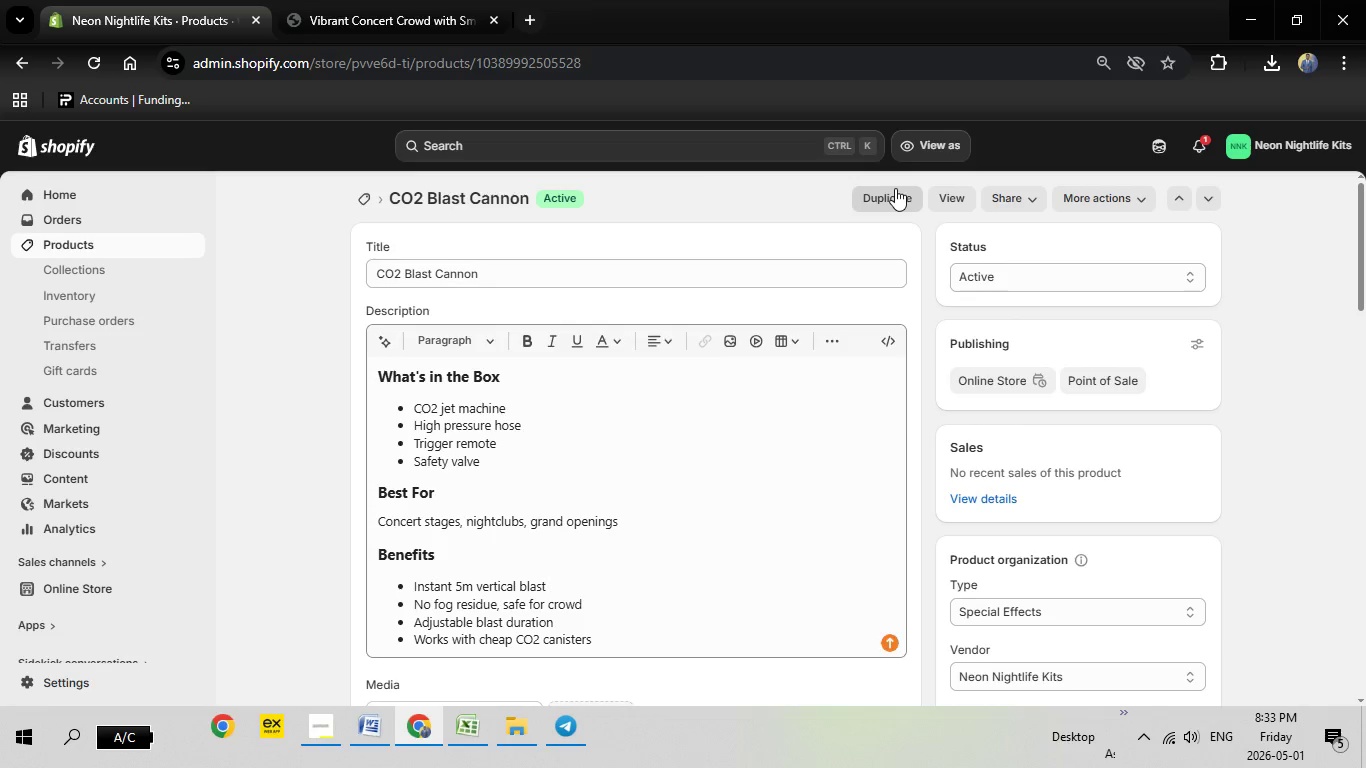 
left_click([892, 189])
 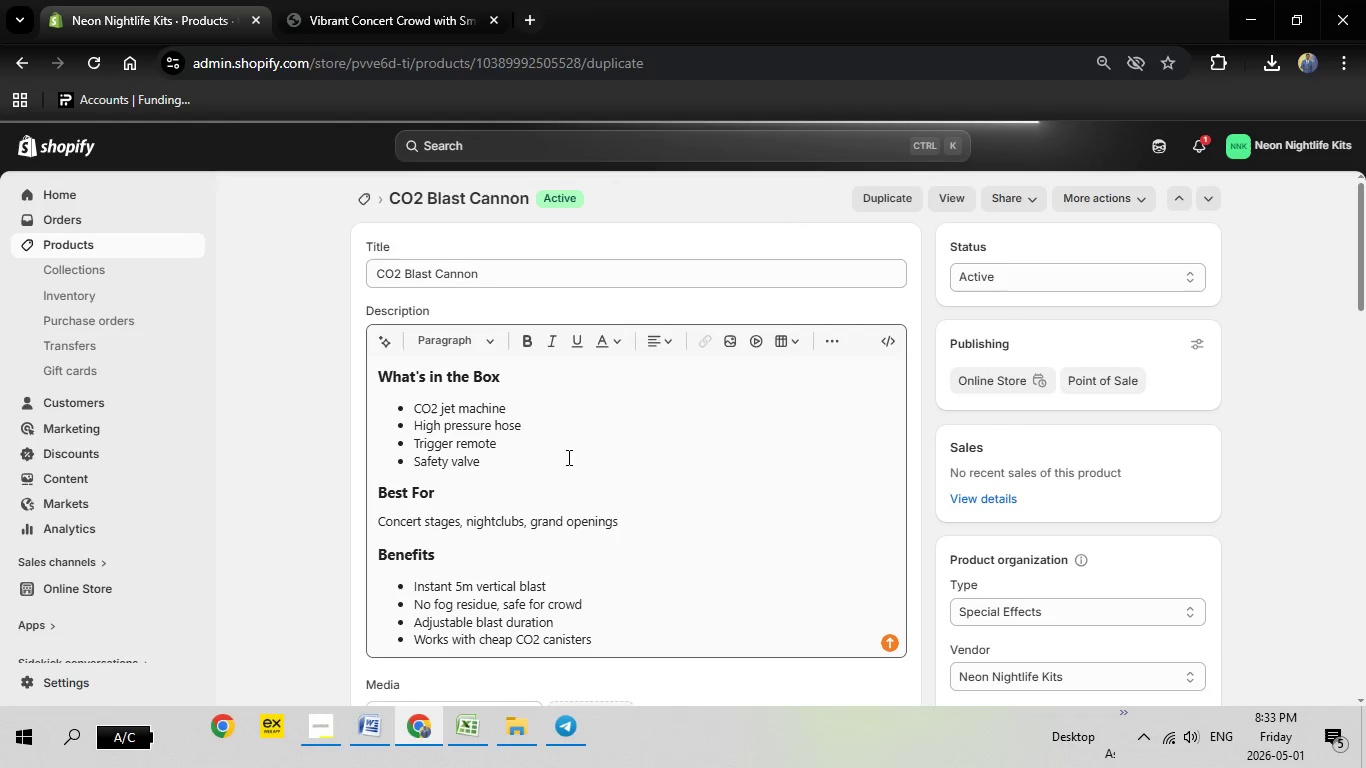 
wait(5.49)
 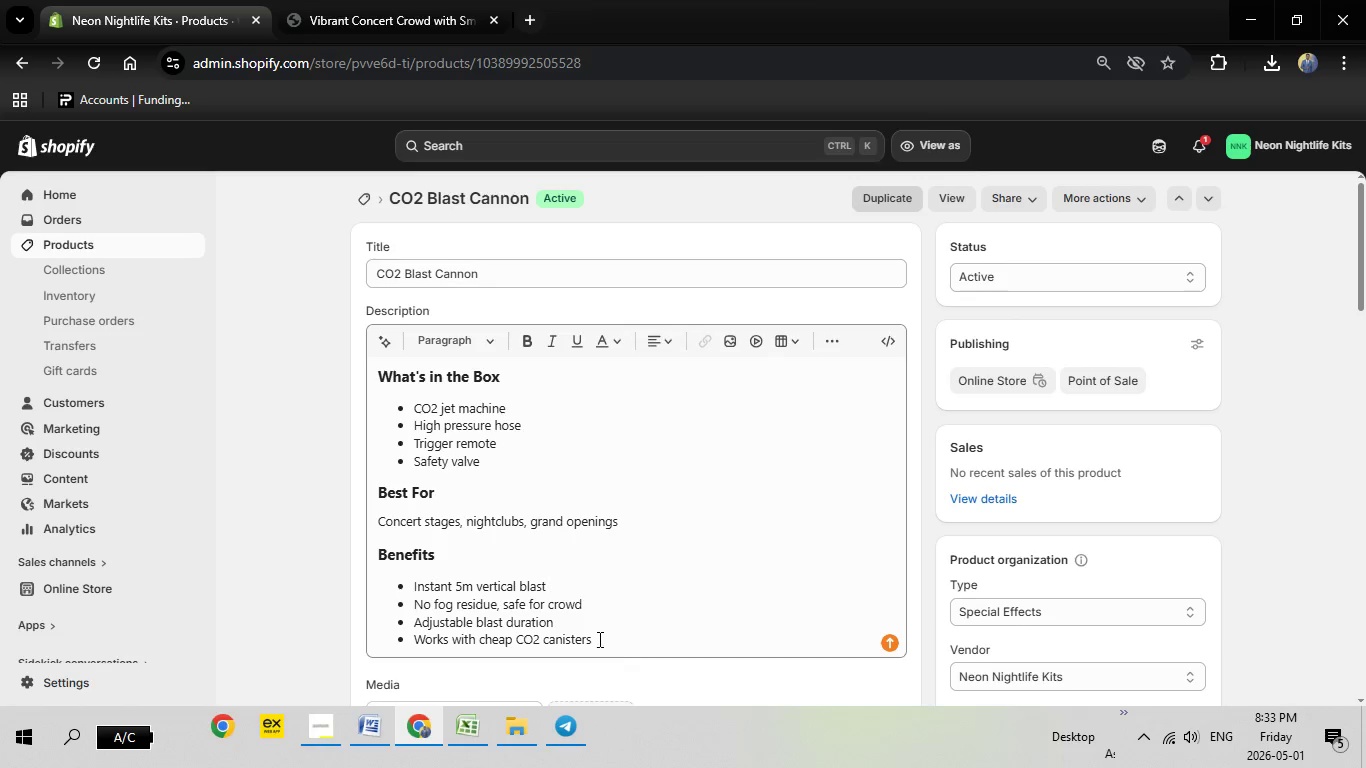 
mouse_move([582, 478])
 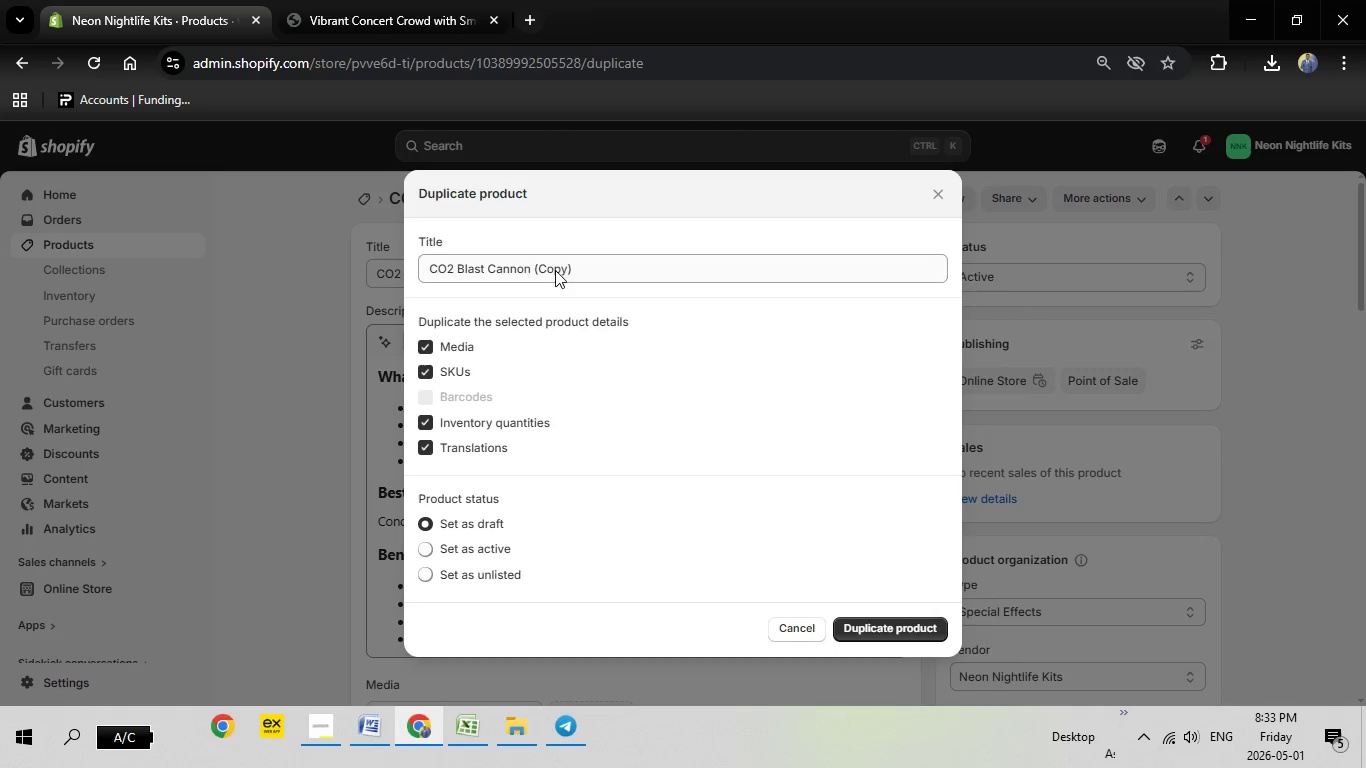 
left_click_drag(start_coordinate=[599, 268], to_coordinate=[406, 278])
 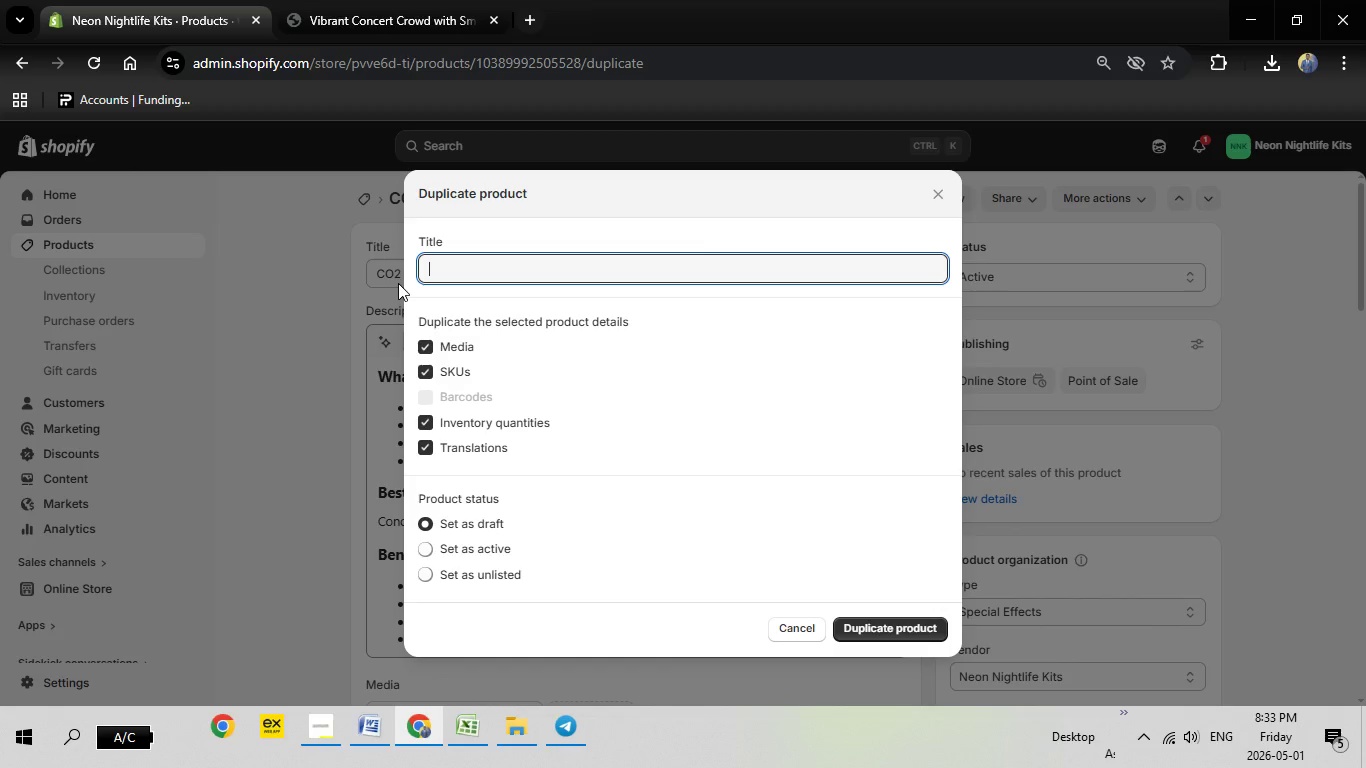 
key(Backspace)
type(Inflatable Selfie Booth)
 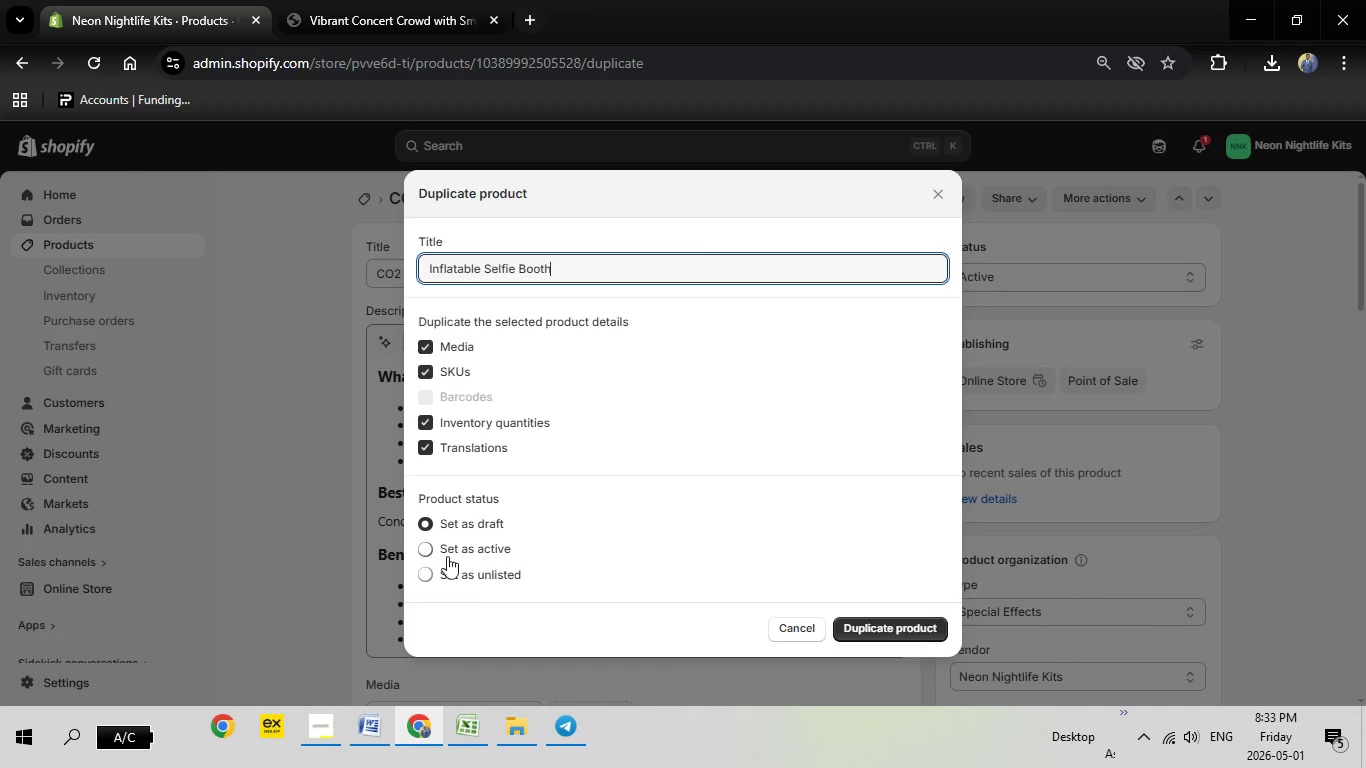 
left_click([425, 550])
 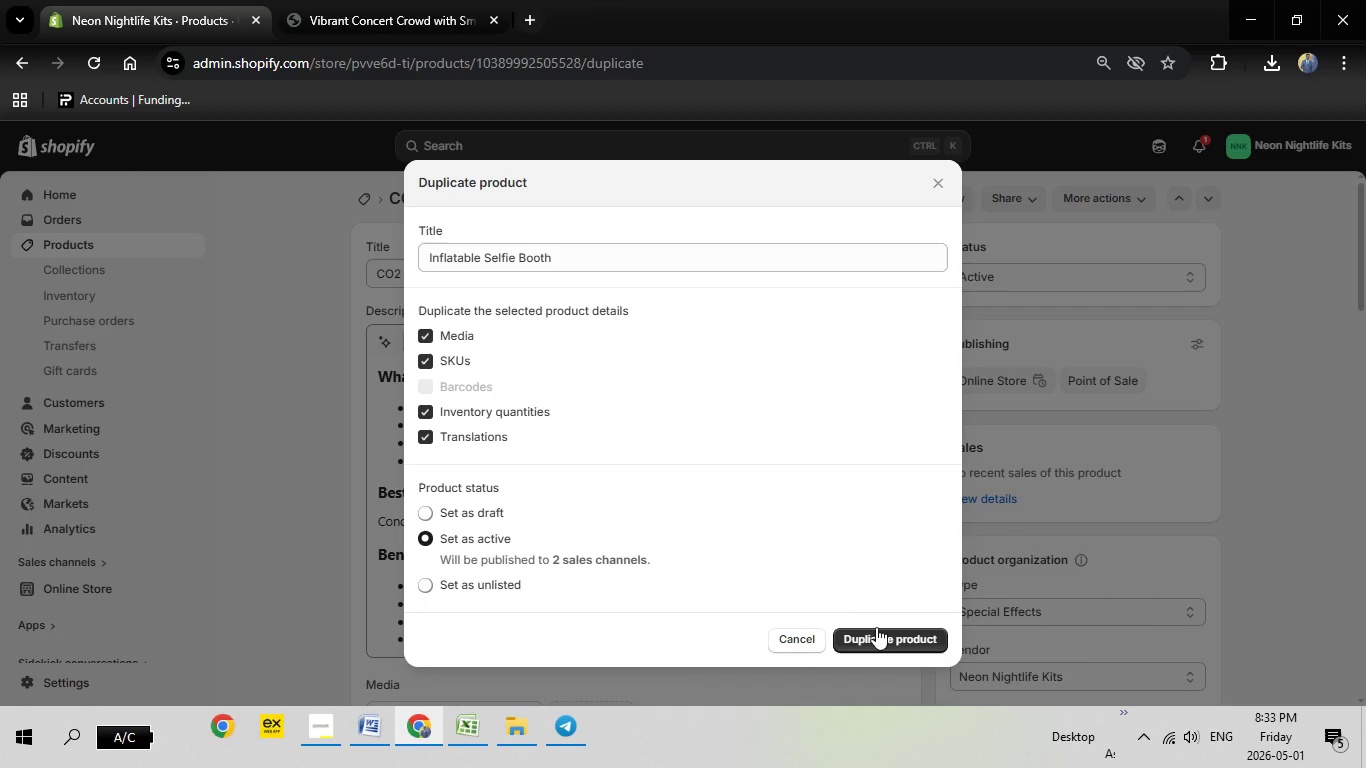 
left_click([881, 631])
 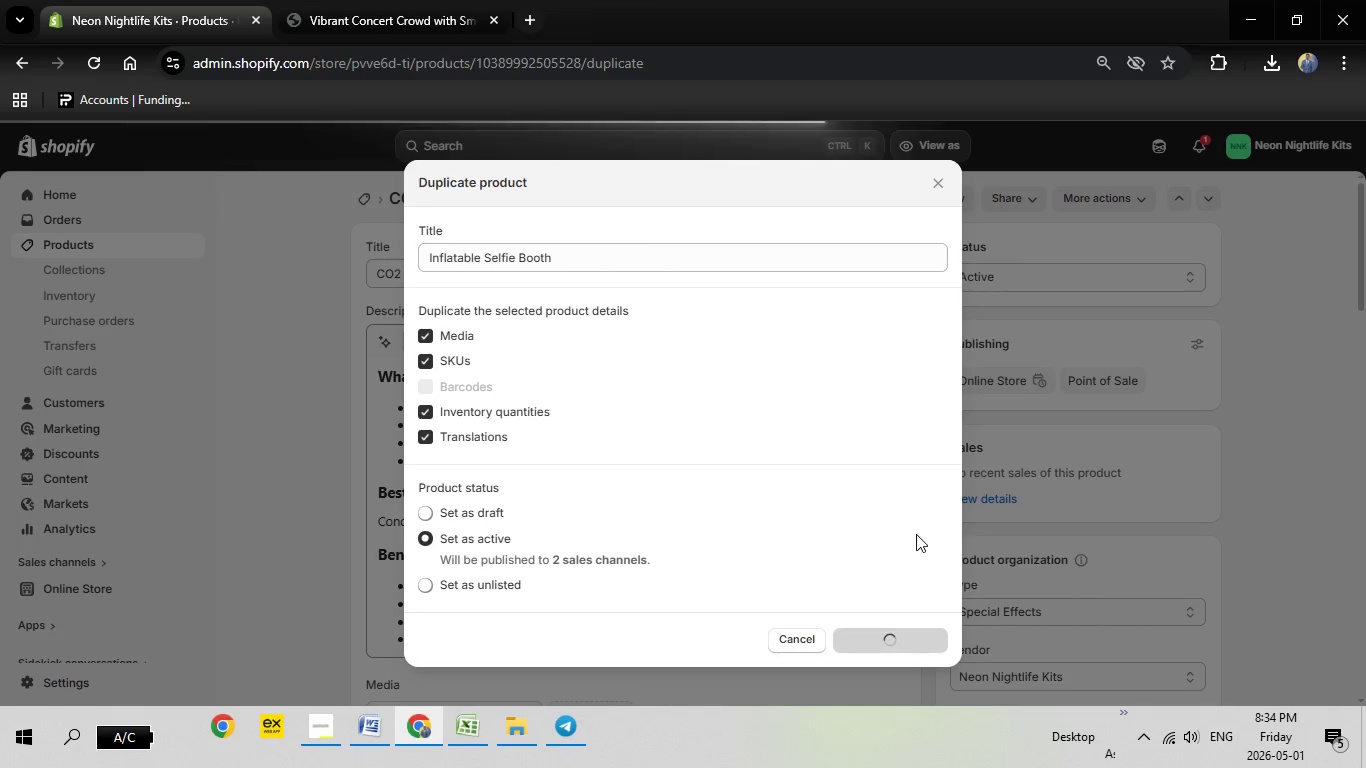 
wait(7.88)
 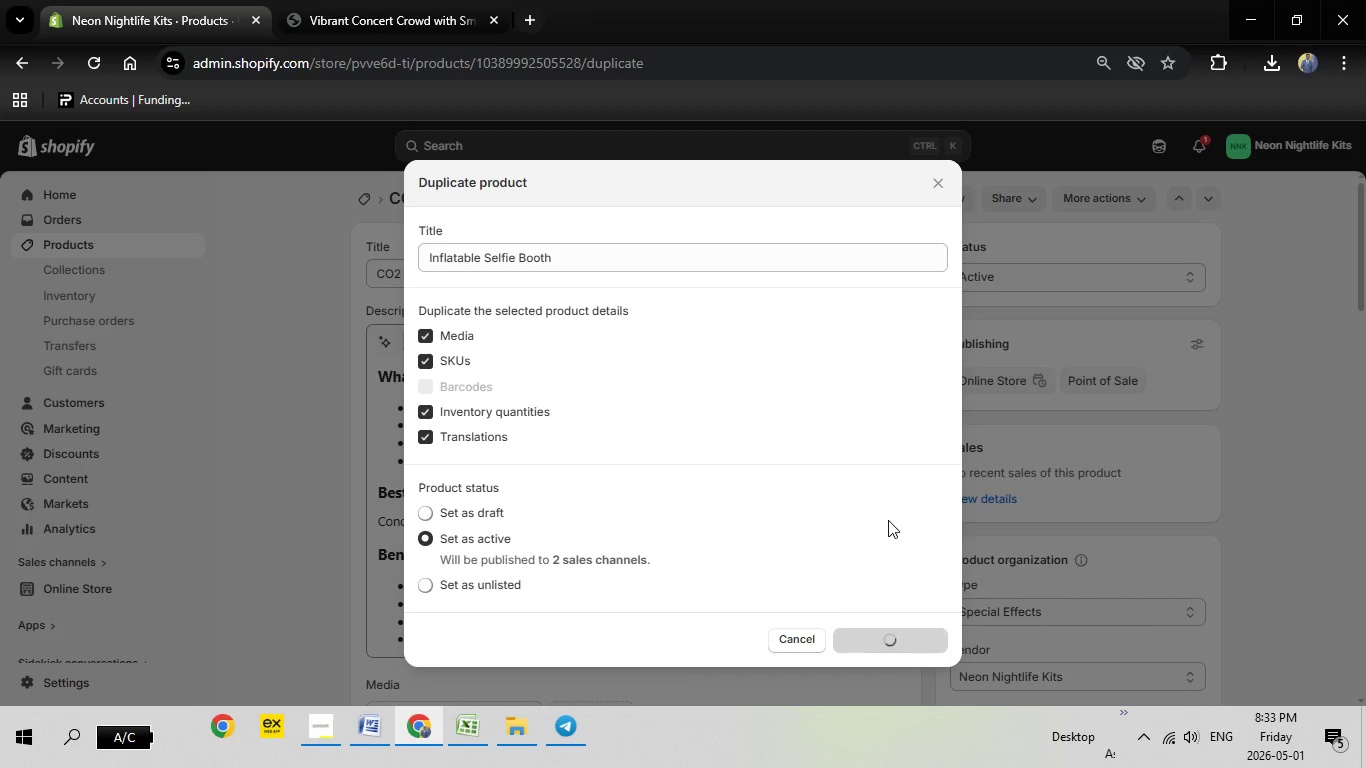 
left_click([389, 720])
 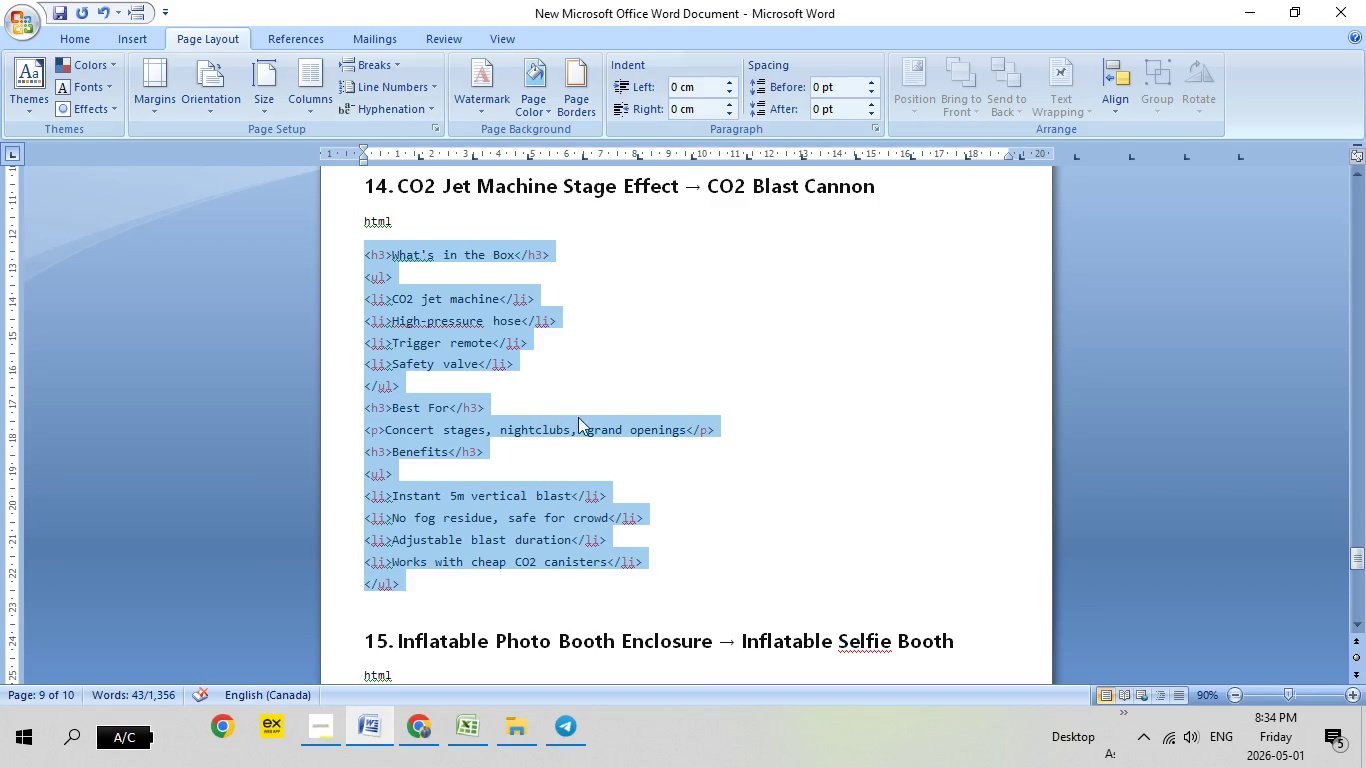 
scroll: coordinate [576, 424], scroll_direction: down, amount: 10.0
 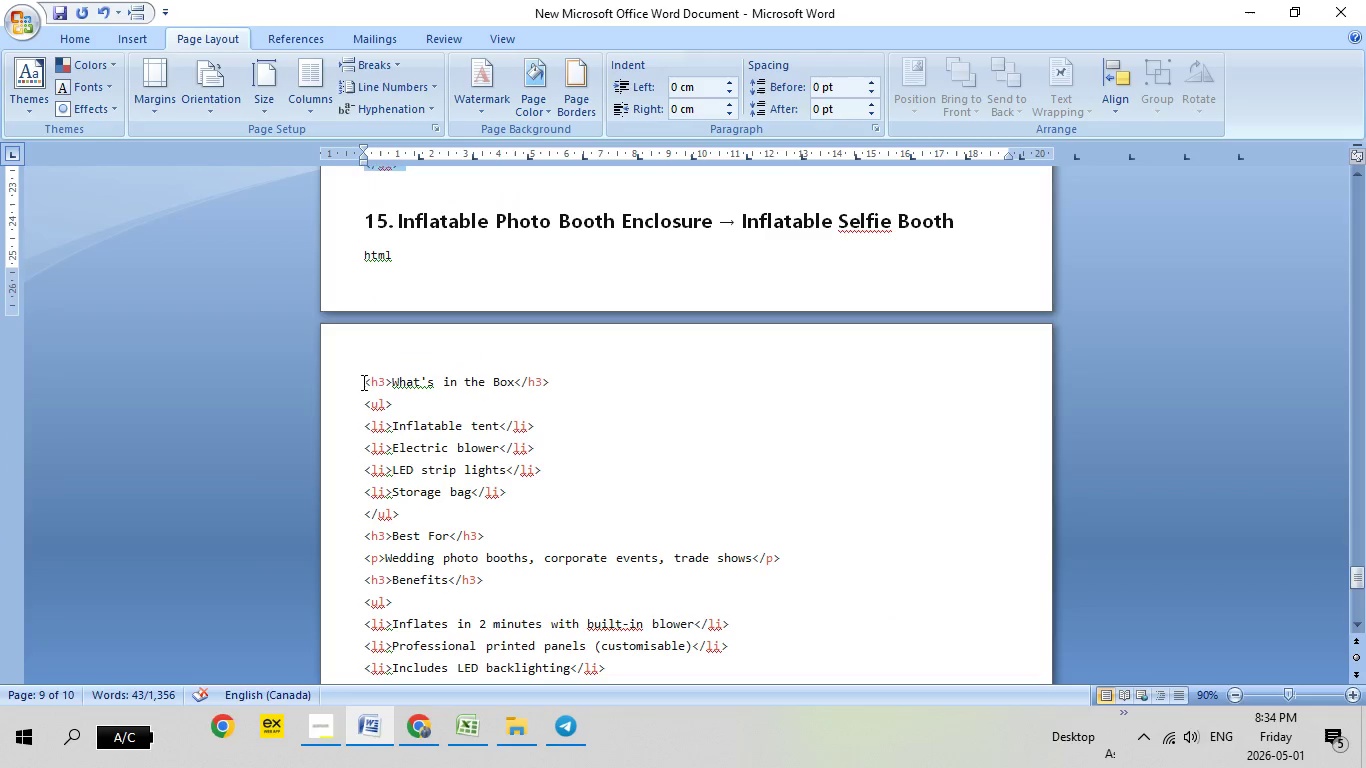 
left_click_drag(start_coordinate=[362, 382], to_coordinate=[416, 456])
 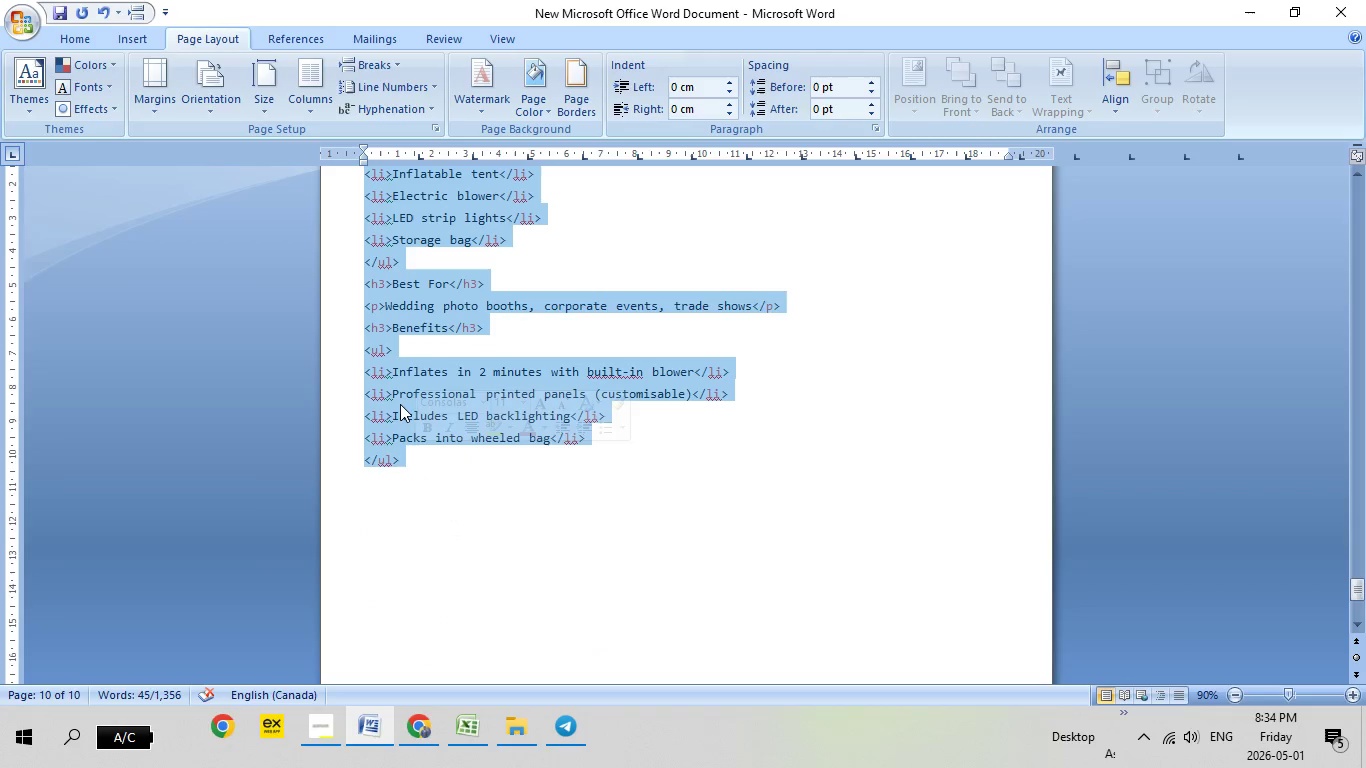 
scroll: coordinate [453, 526], scroll_direction: down, amount: 6.0
 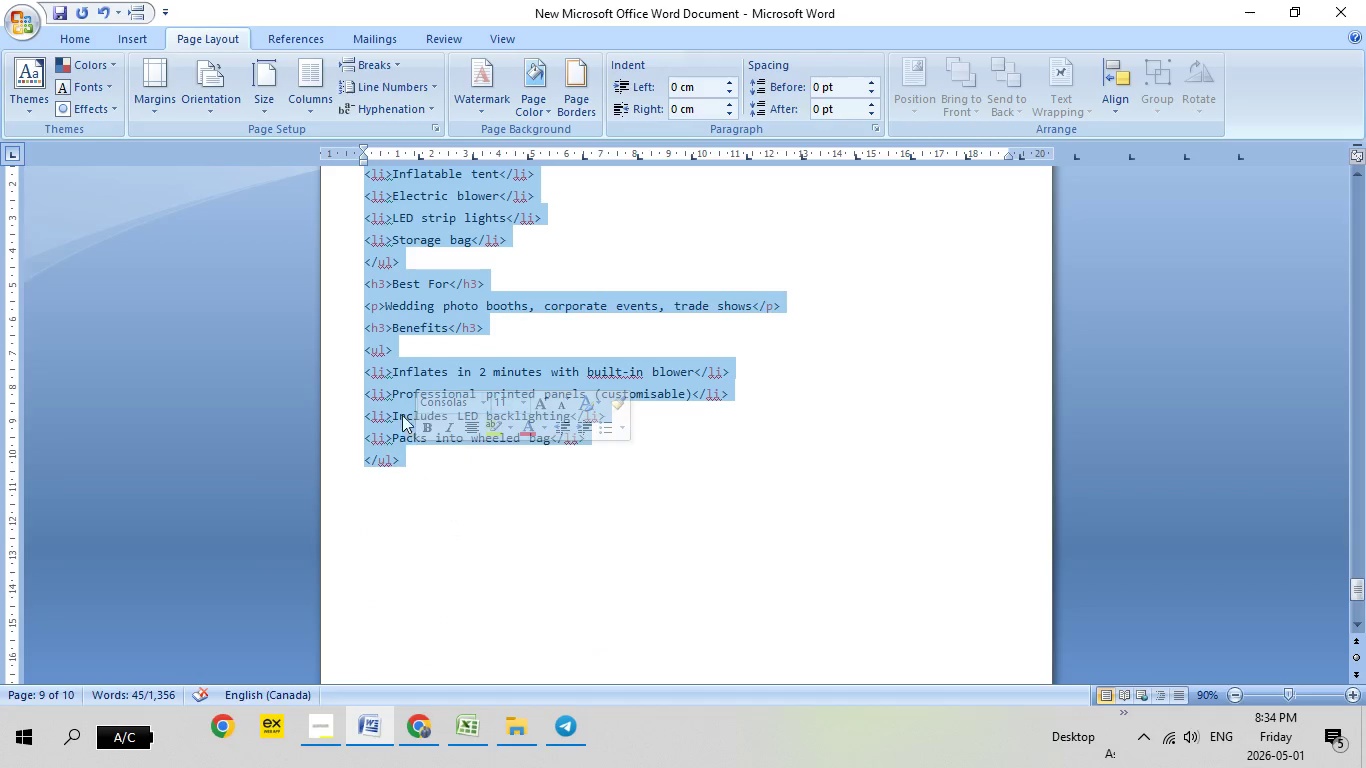 
right_click([399, 403])
 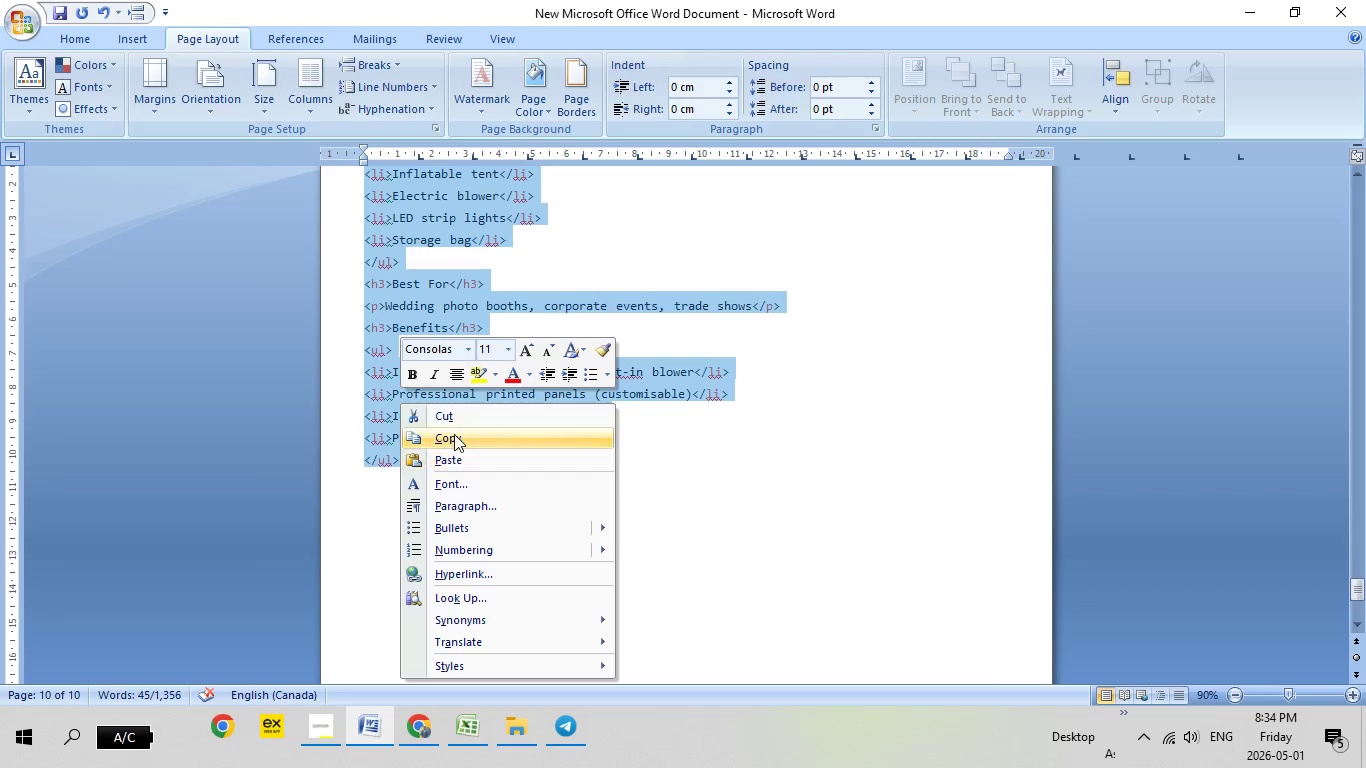 
left_click([454, 432])
 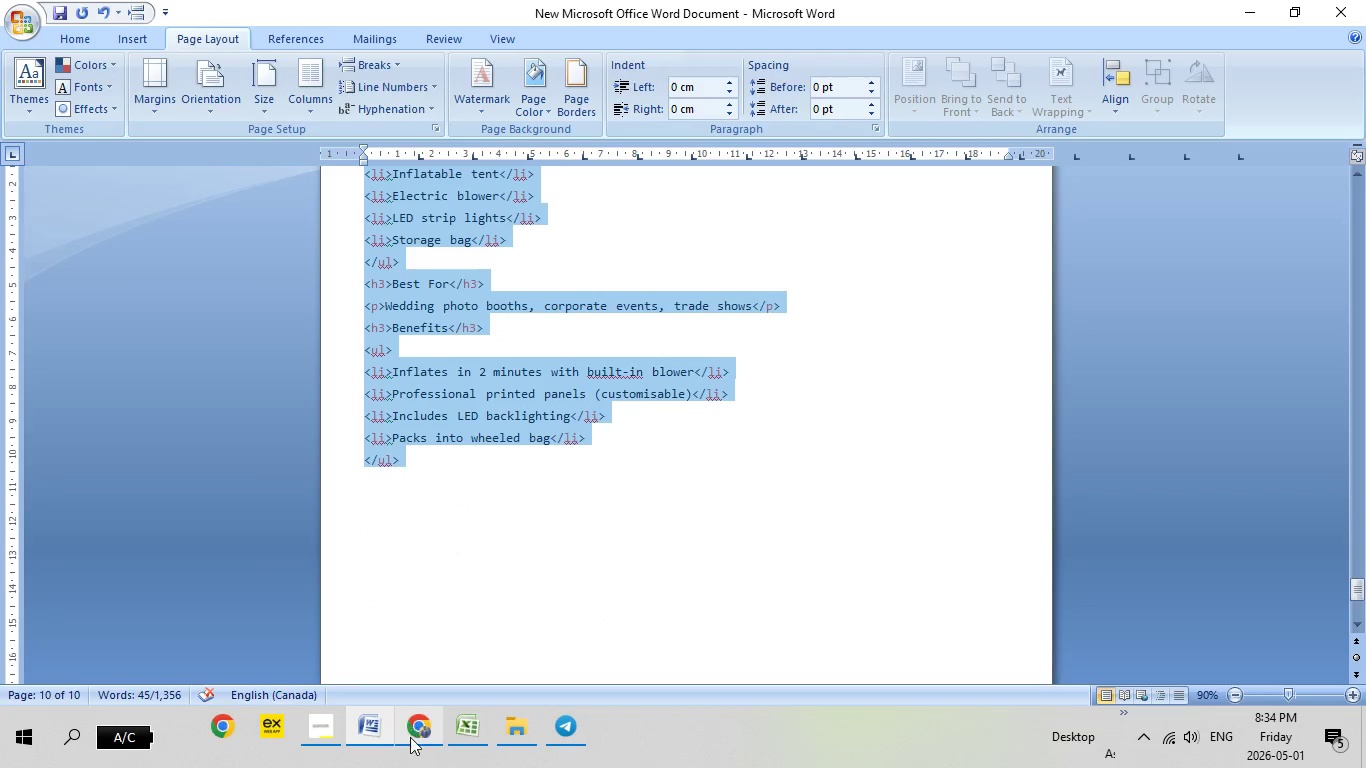 
left_click([410, 737])
 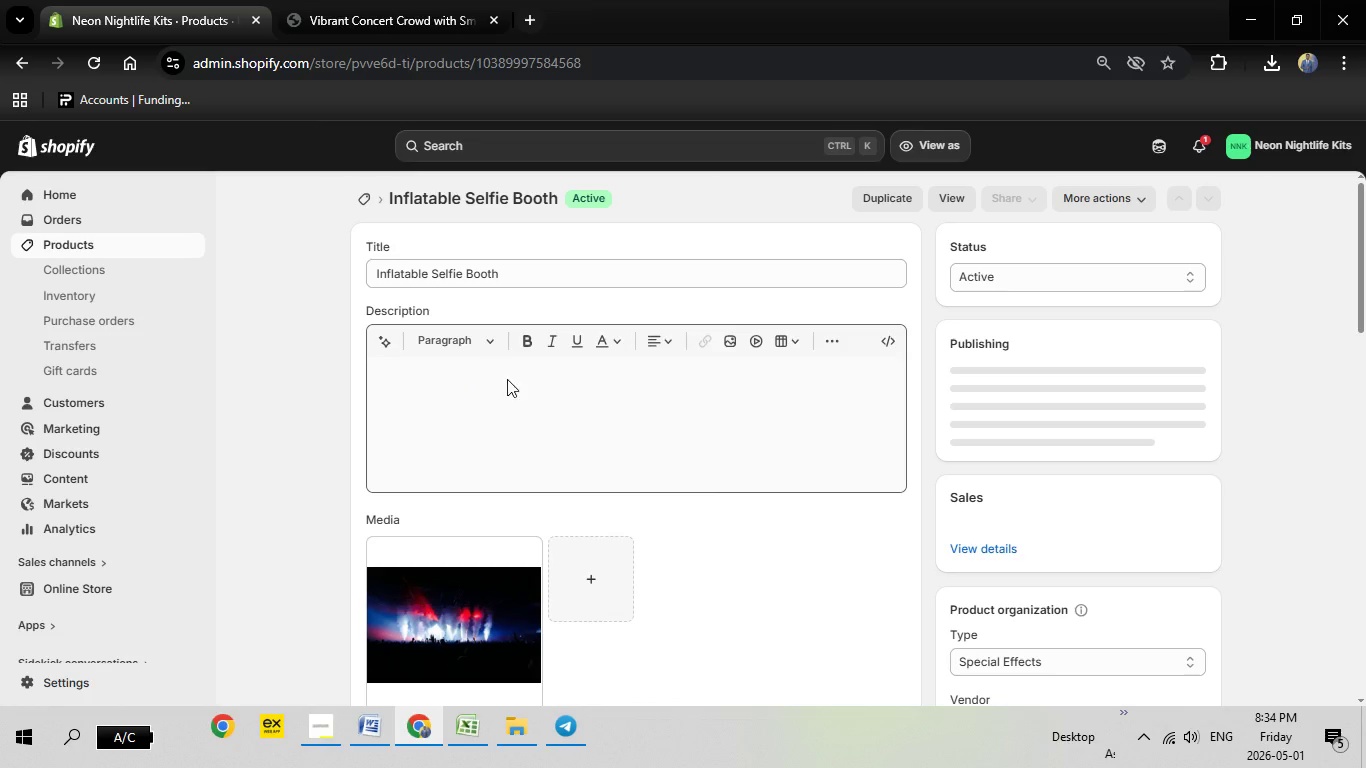 
wait(11.56)
 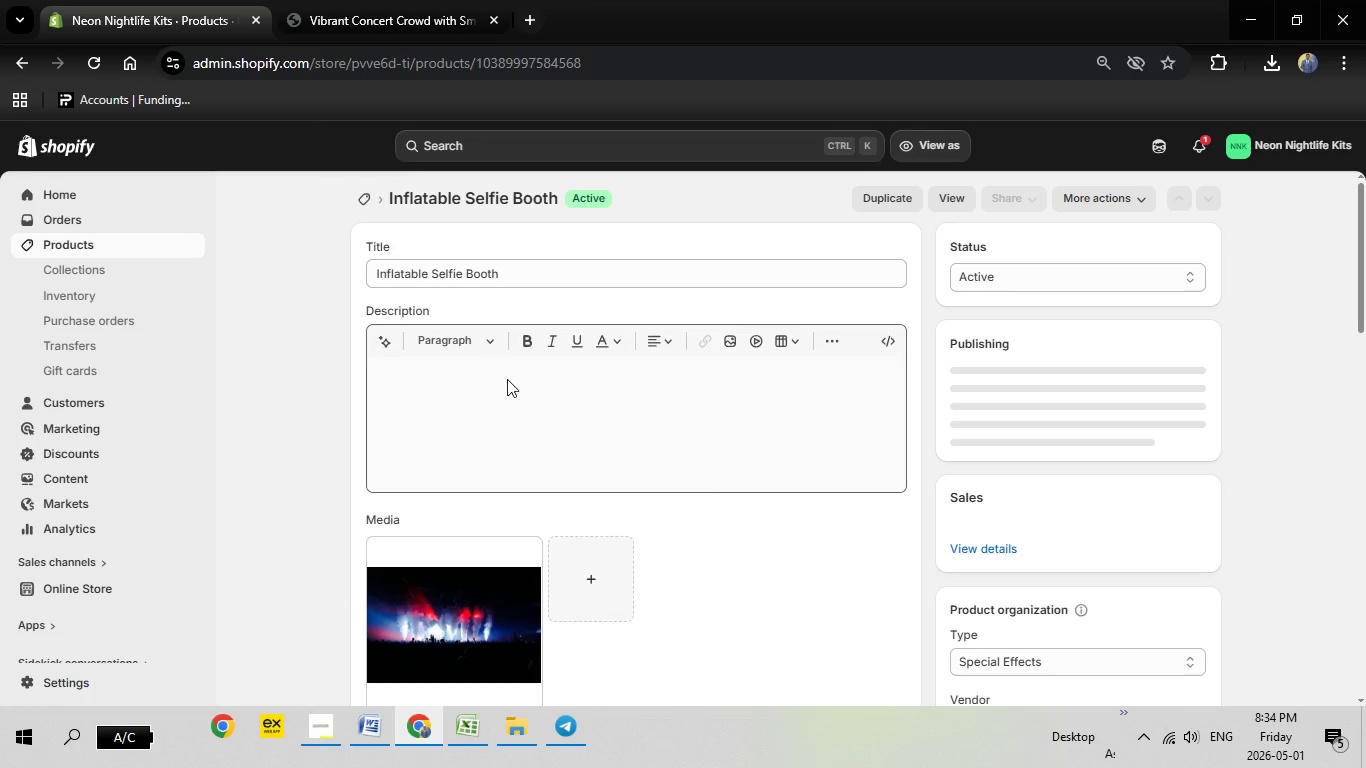 
left_click_drag(start_coordinate=[381, 375], to_coordinate=[602, 545])
 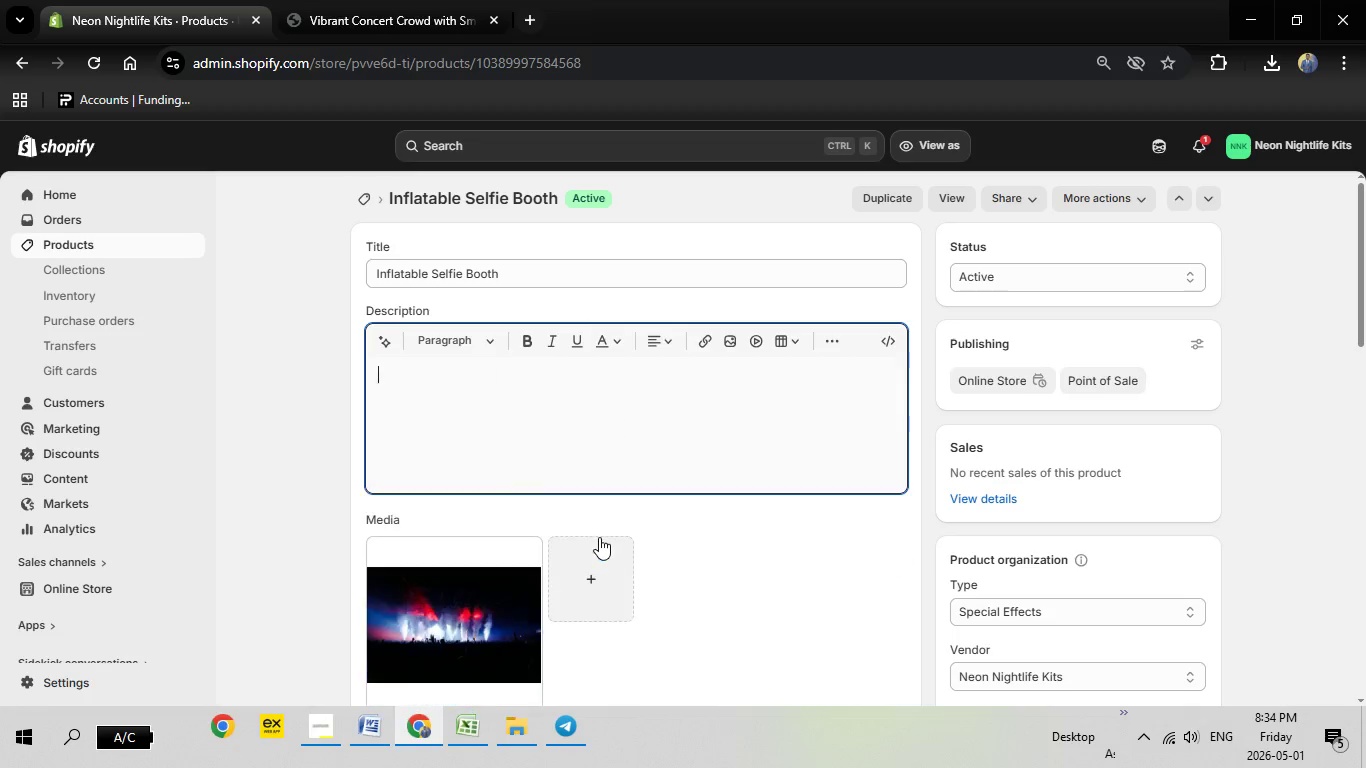 
key(Backspace)
 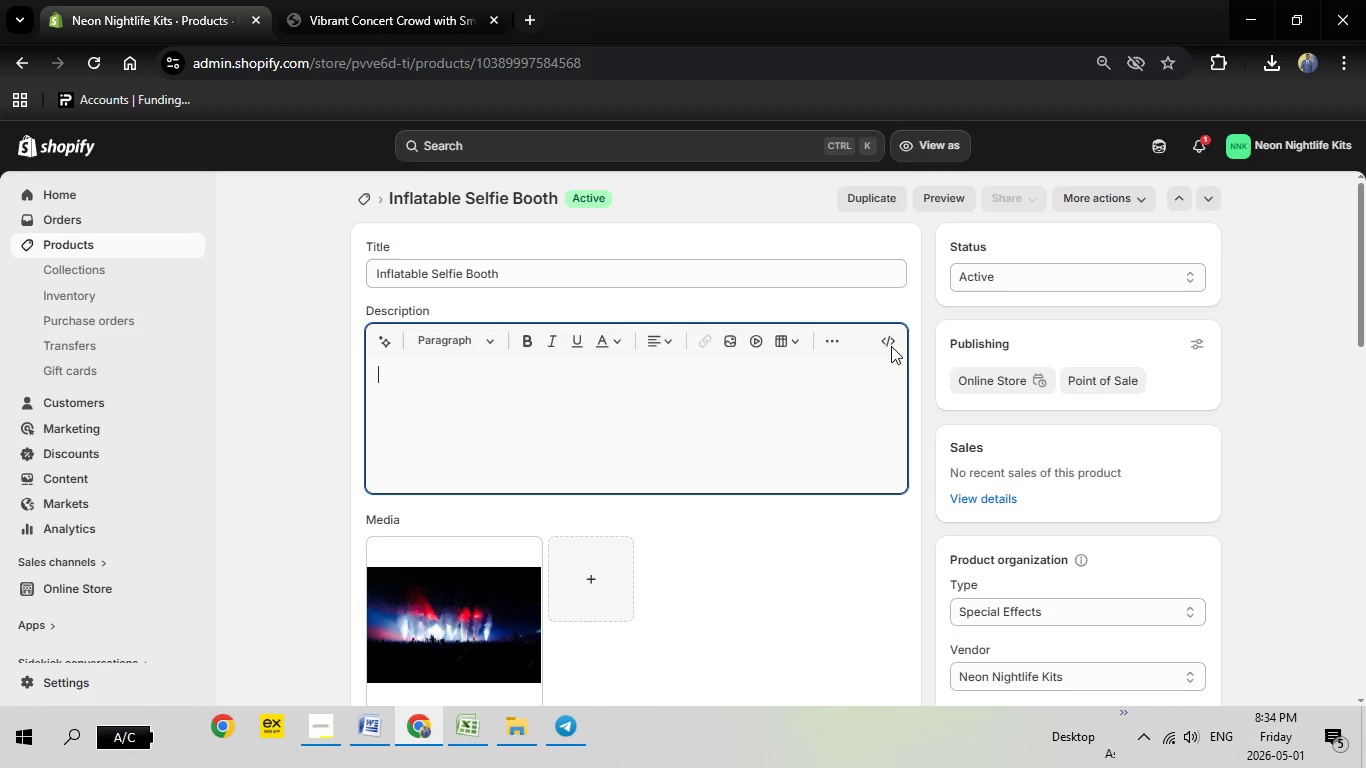 
left_click([891, 340])
 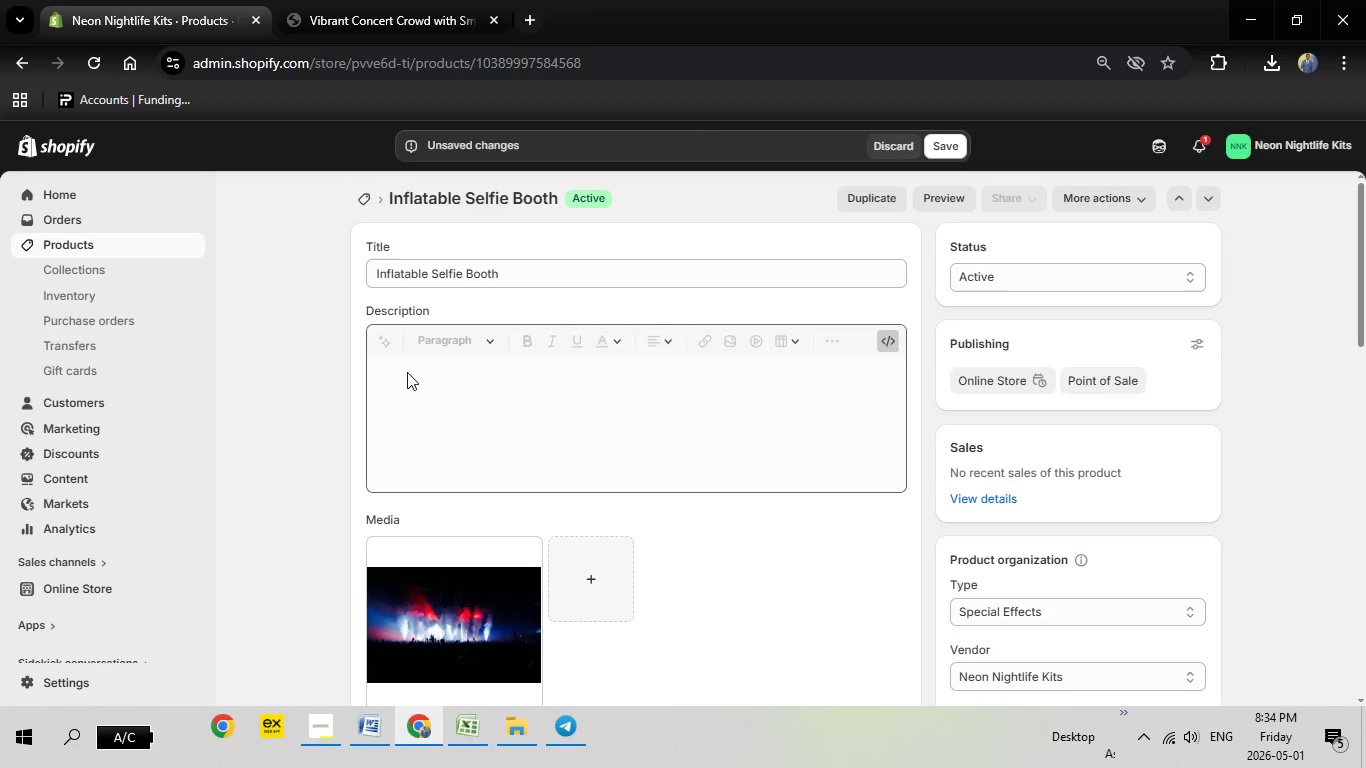 
right_click([410, 372])
 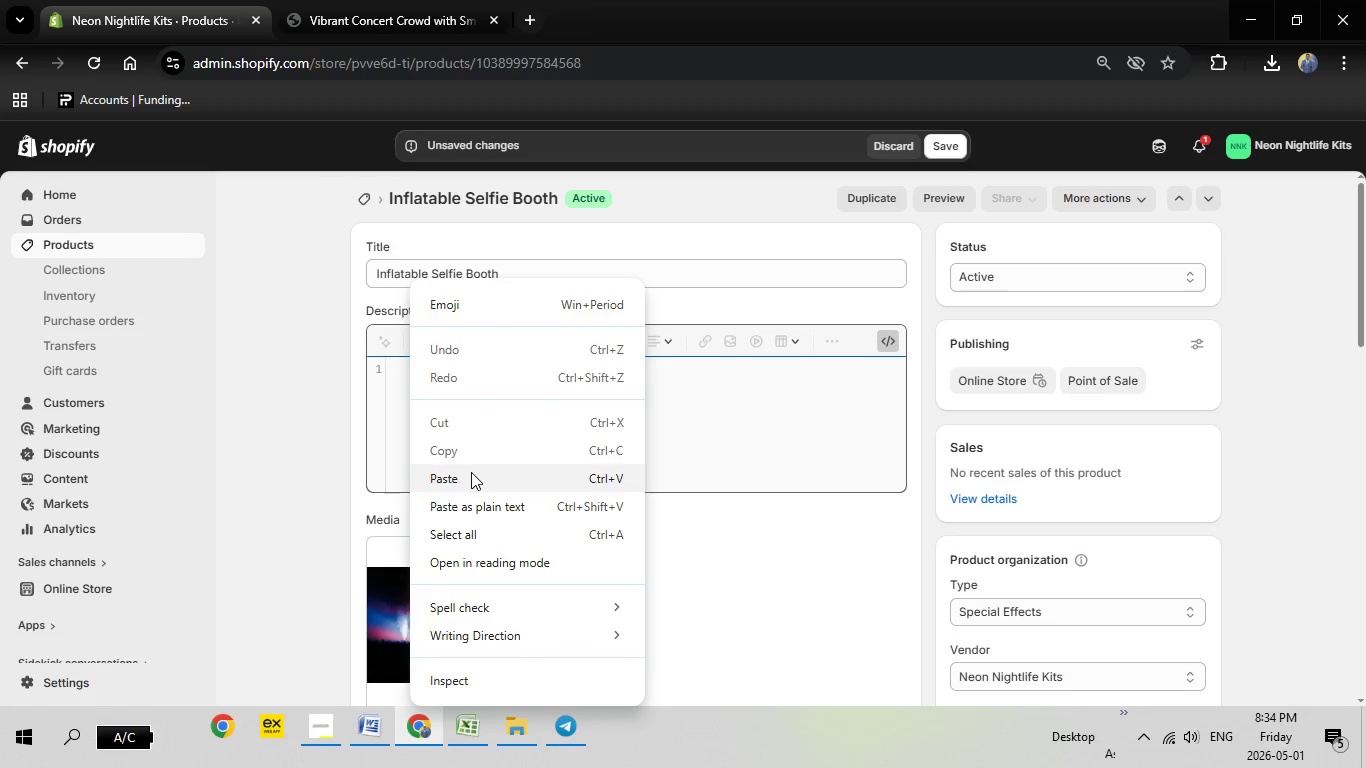 
left_click([471, 472])
 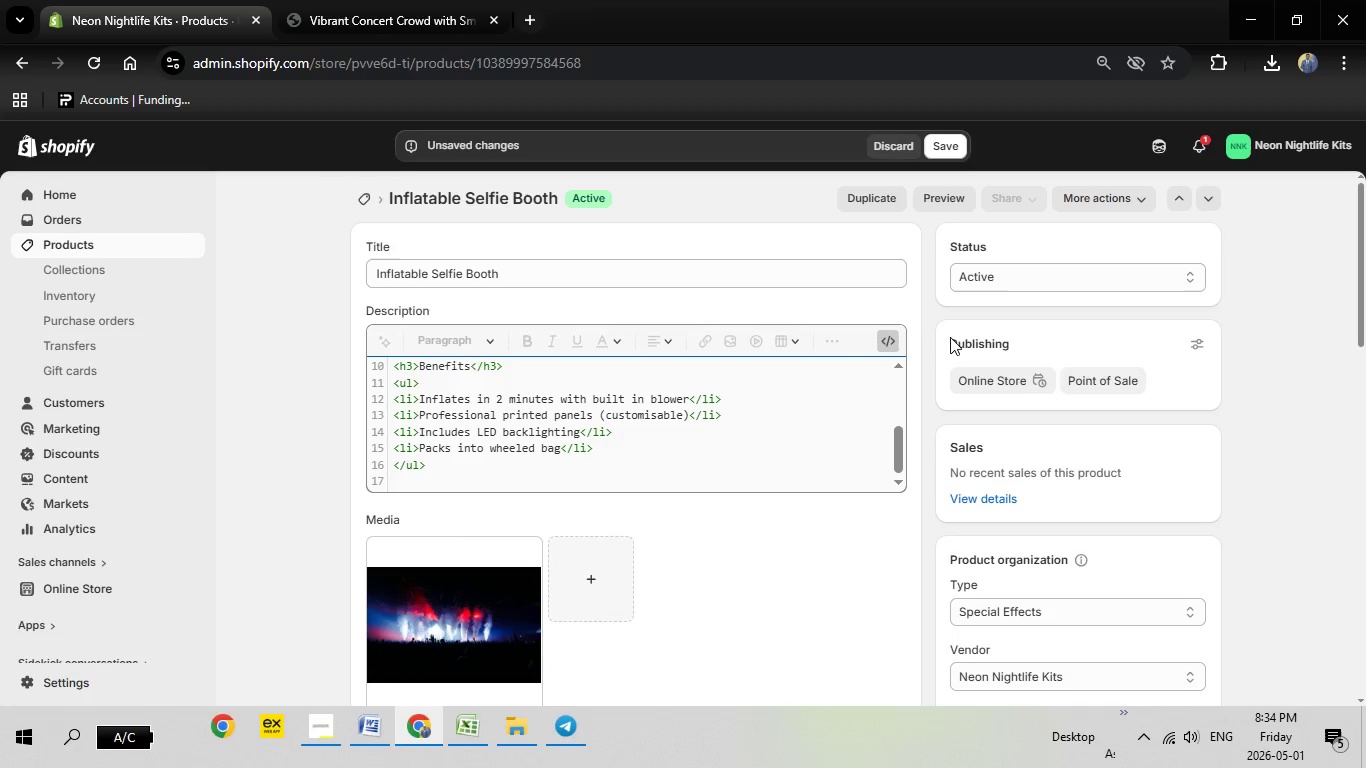 
left_click([889, 338])
 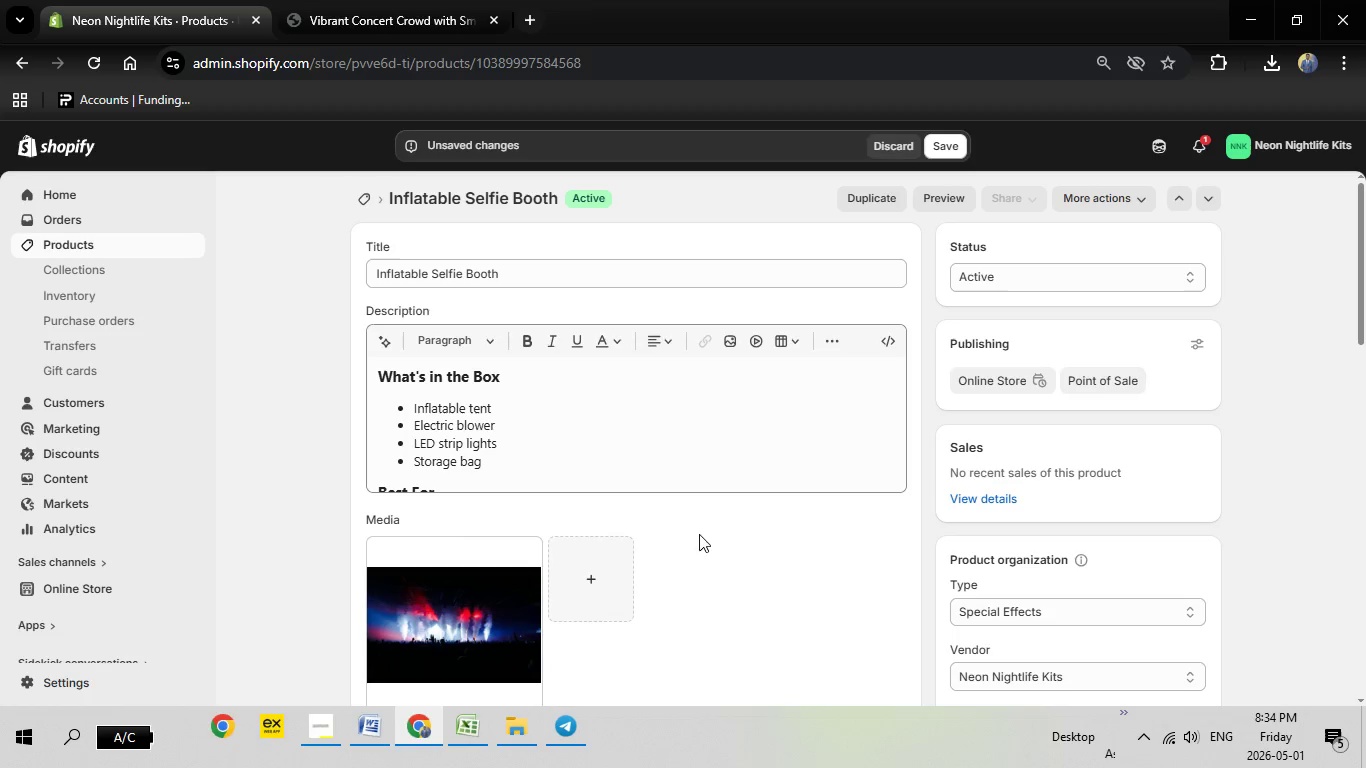 
scroll: coordinate [642, 547], scroll_direction: down, amount: 1.0
 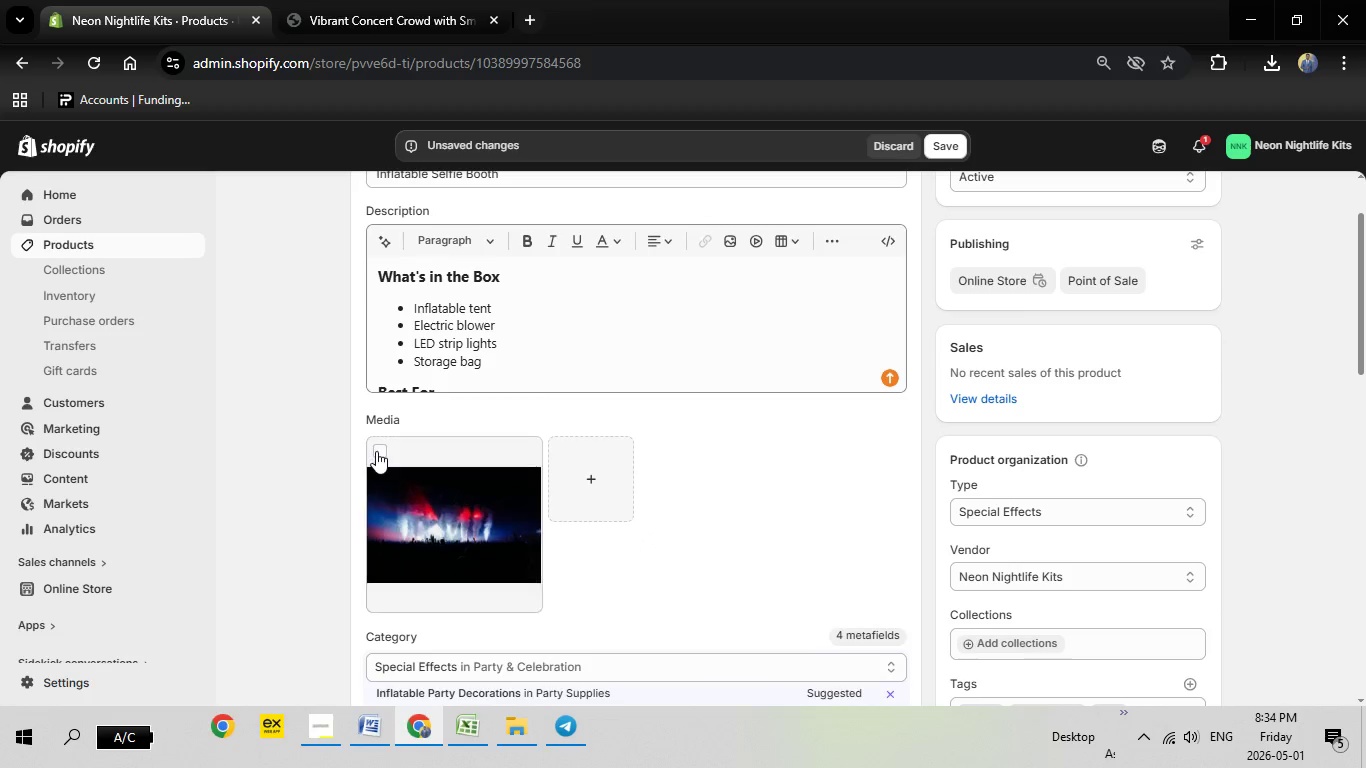 
left_click([376, 451])
 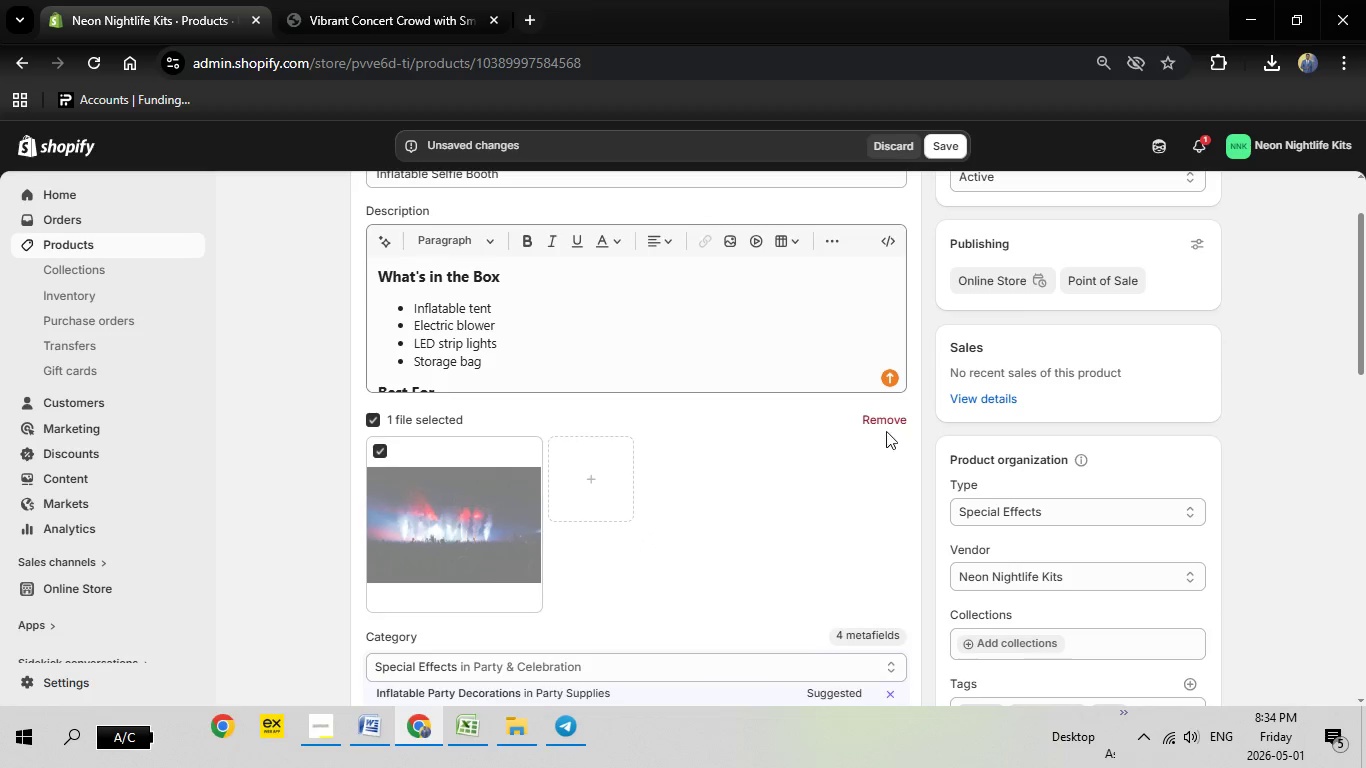 
left_click([886, 420])
 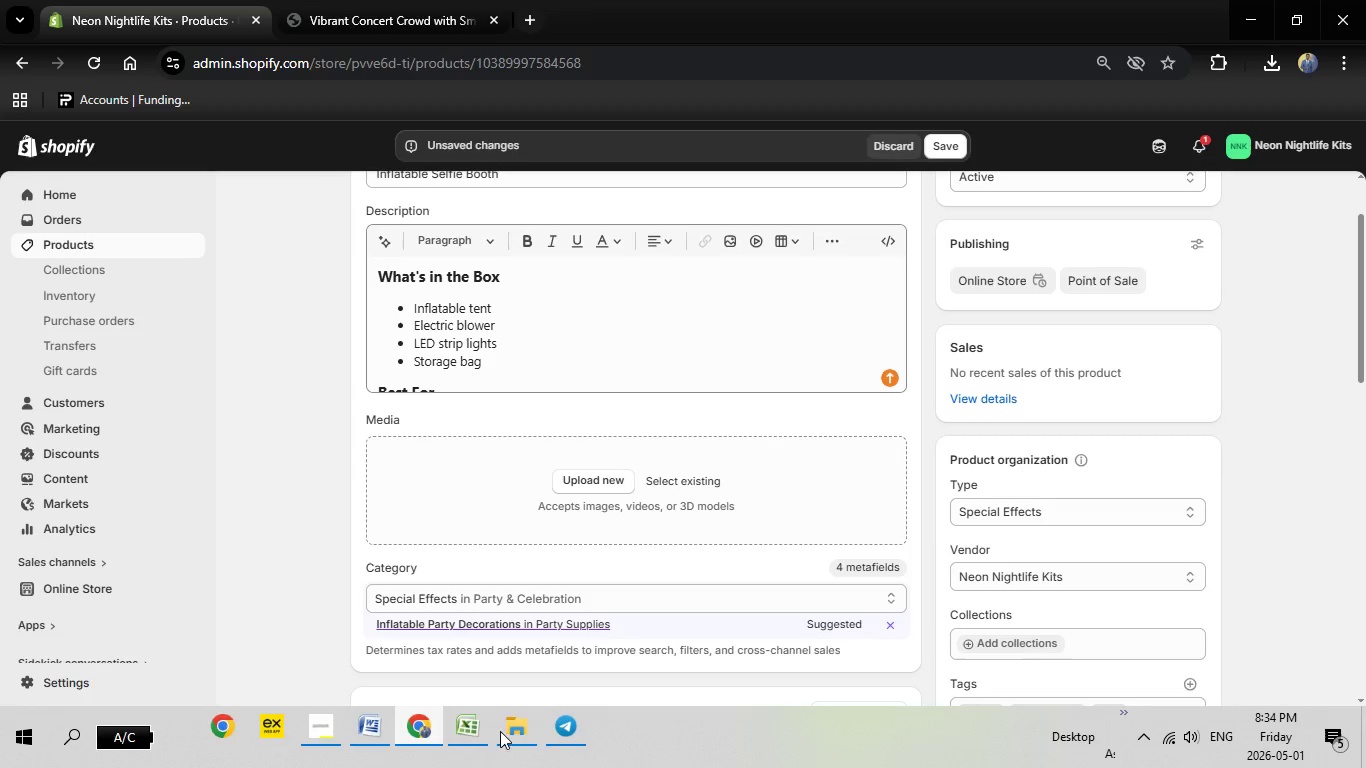 
left_click([468, 724])
 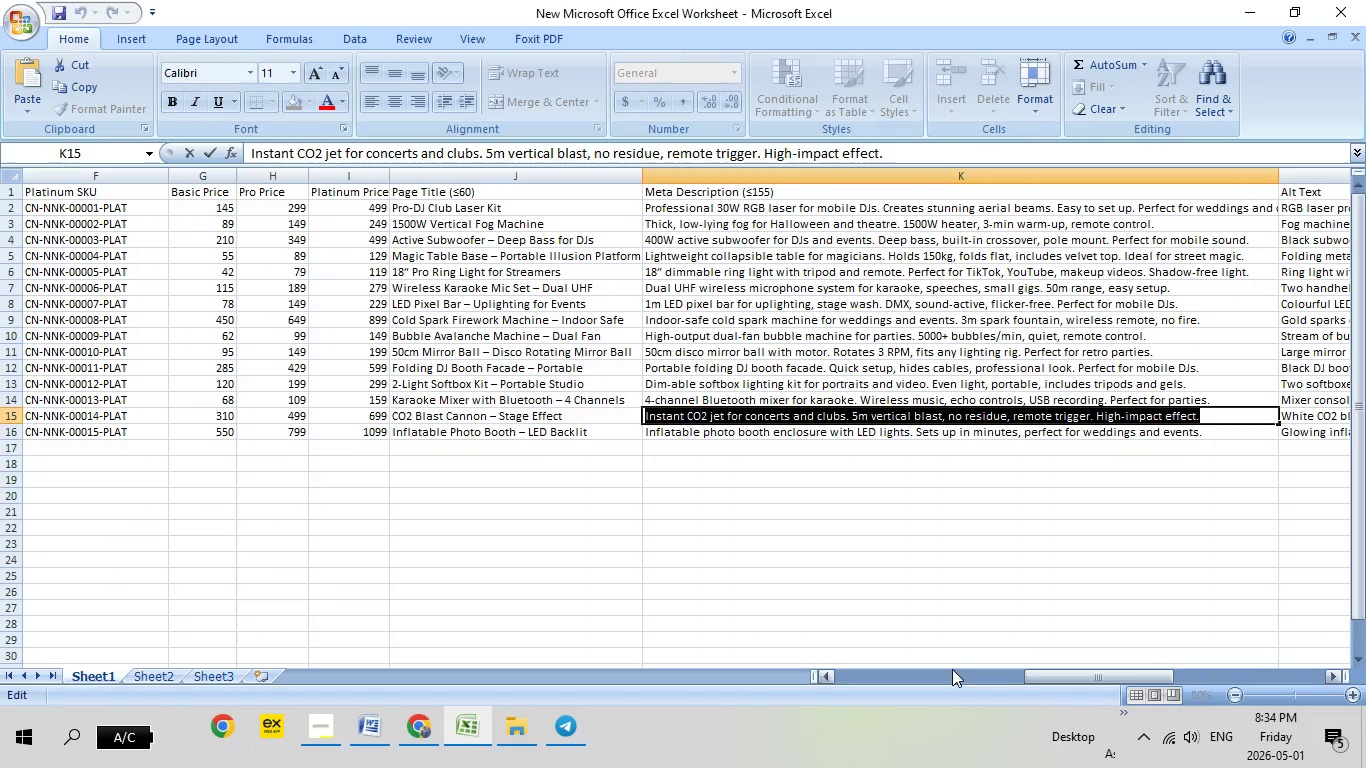 
left_click_drag(start_coordinate=[1043, 671], to_coordinate=[1290, 662])
 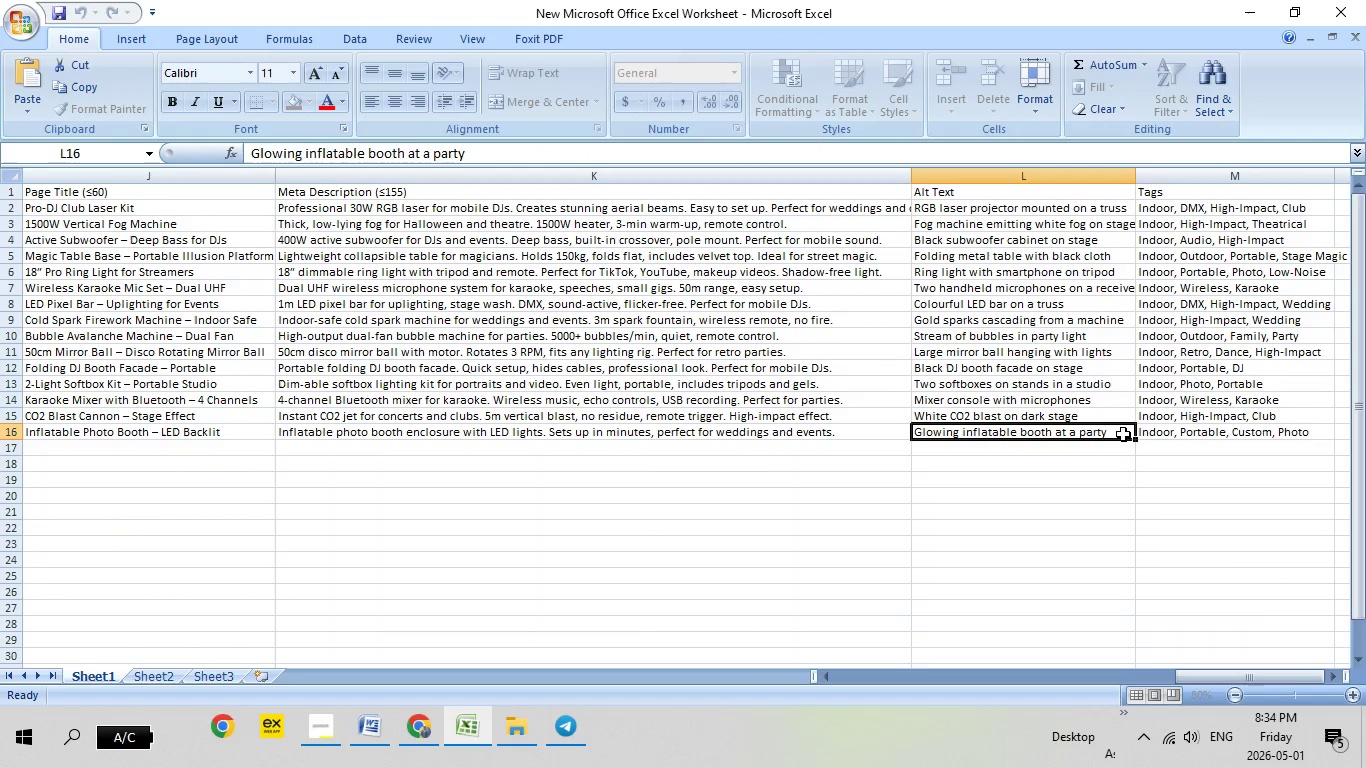 
double_click([1123, 434])
 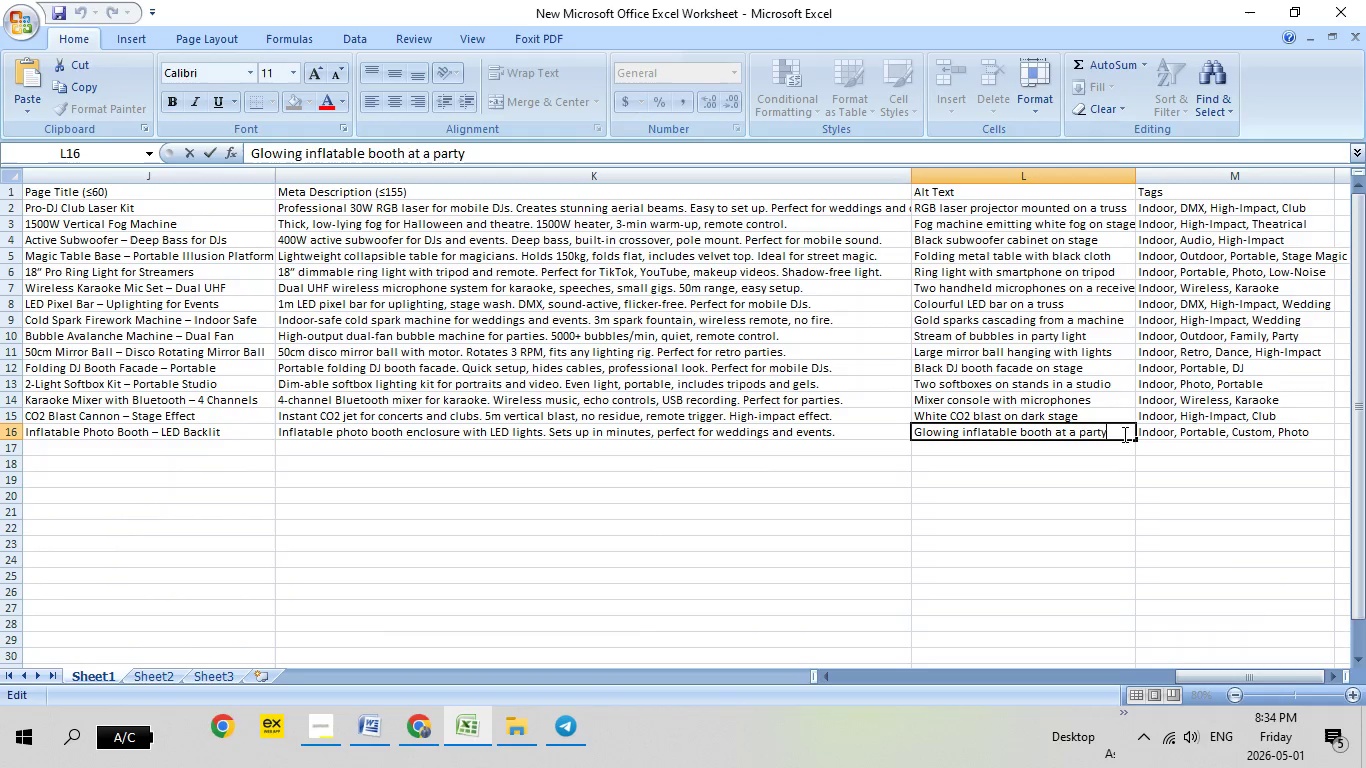 
left_click_drag(start_coordinate=[1123, 434], to_coordinate=[869, 423])
 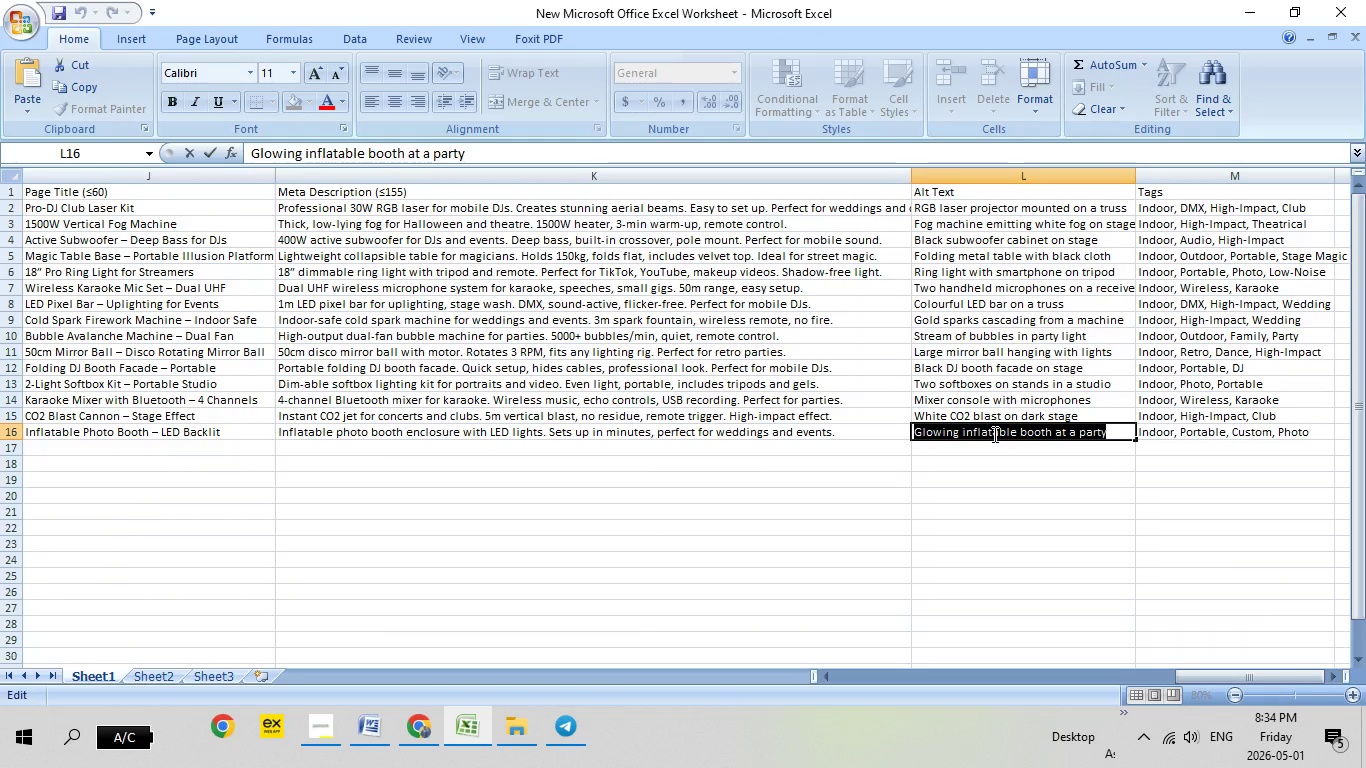 
right_click([993, 434])
 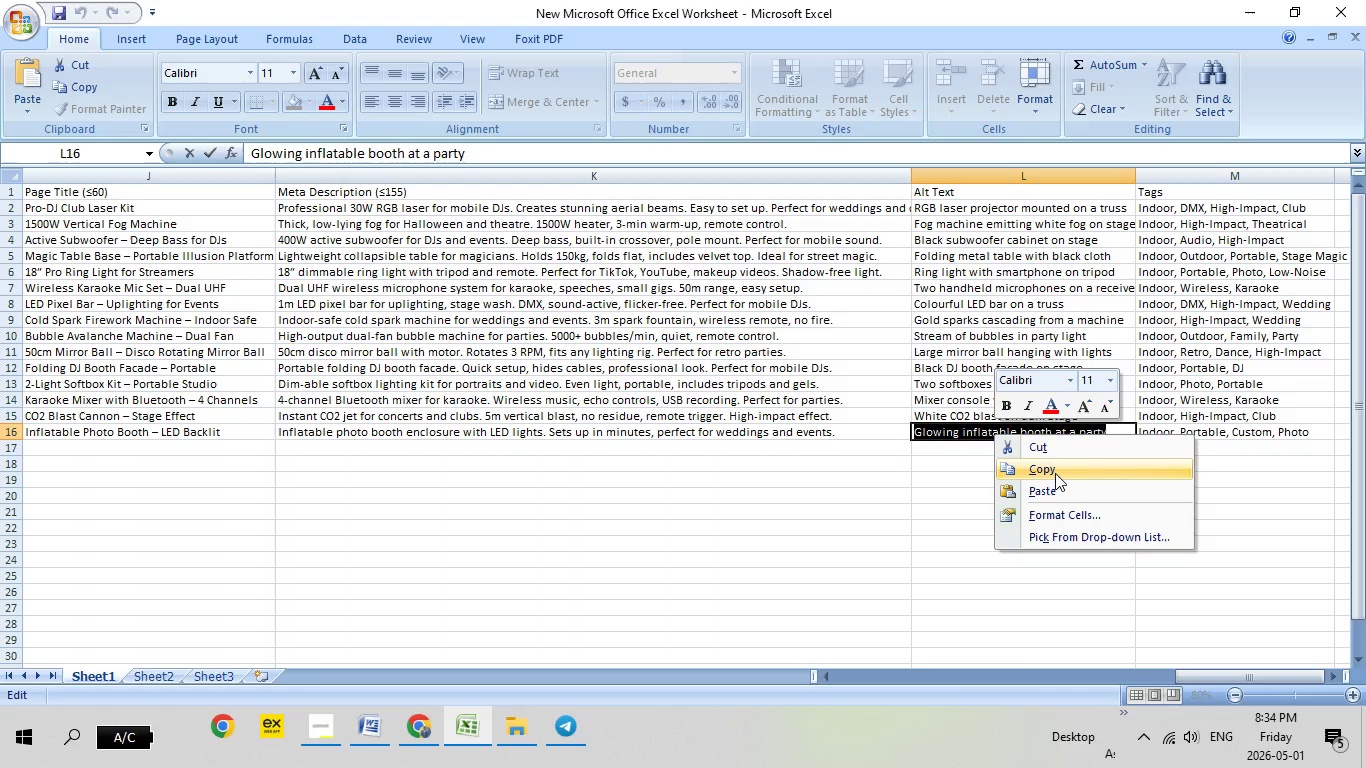 
left_click([1055, 473])
 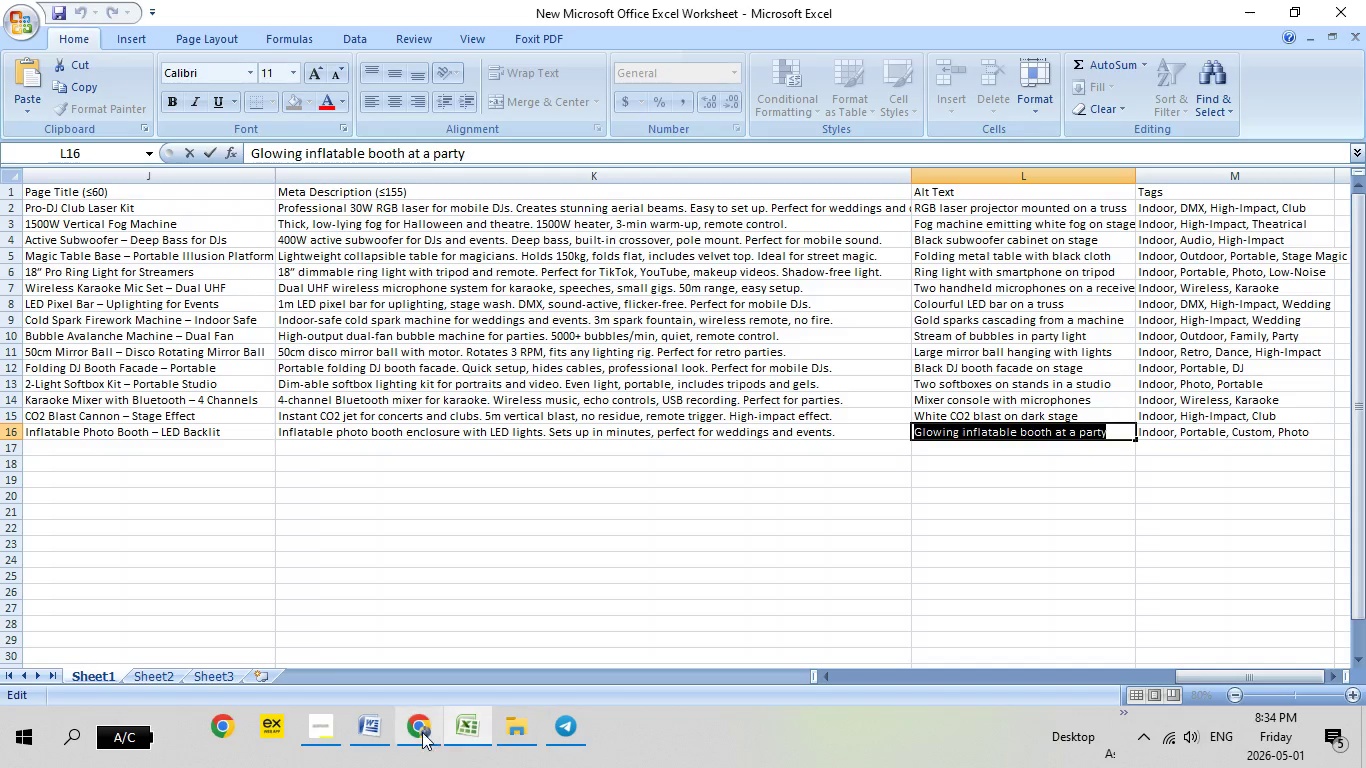 
left_click([422, 732])
 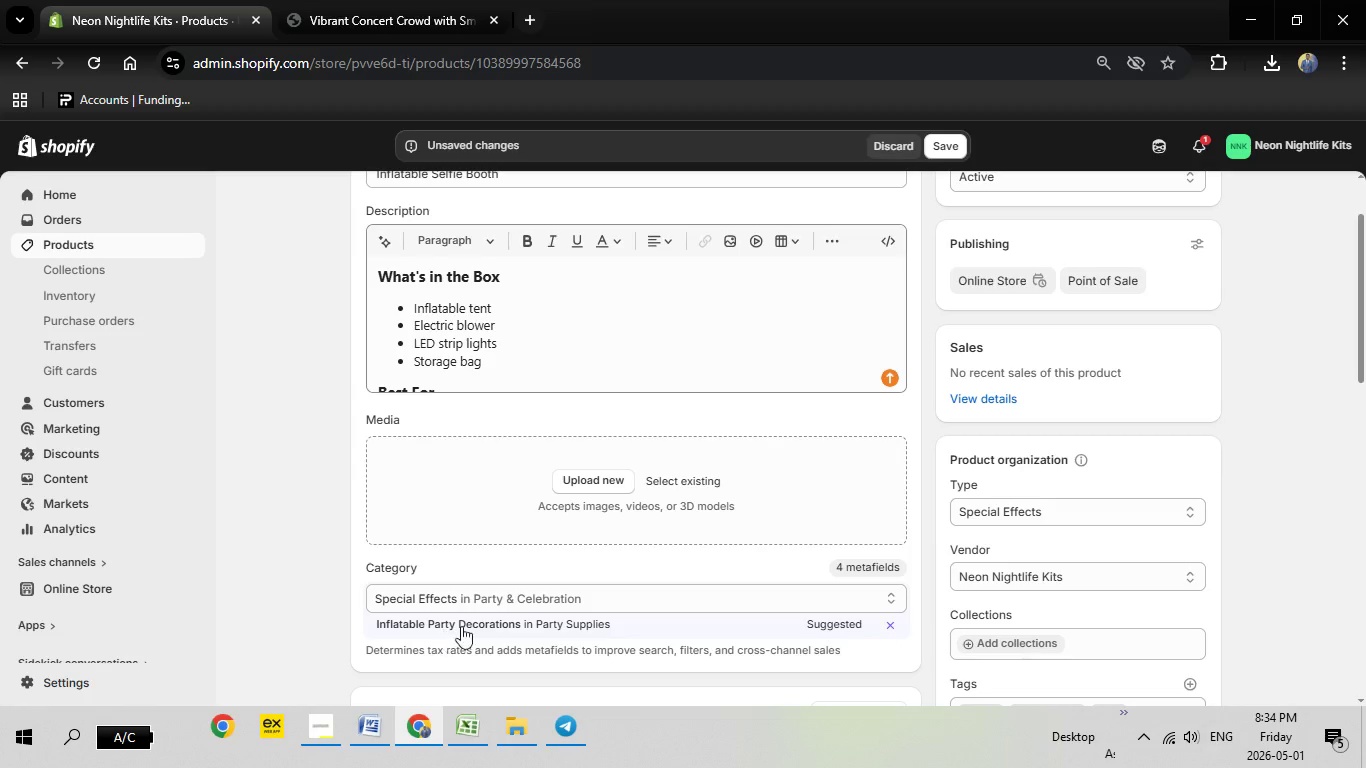 
left_click([464, 625])
 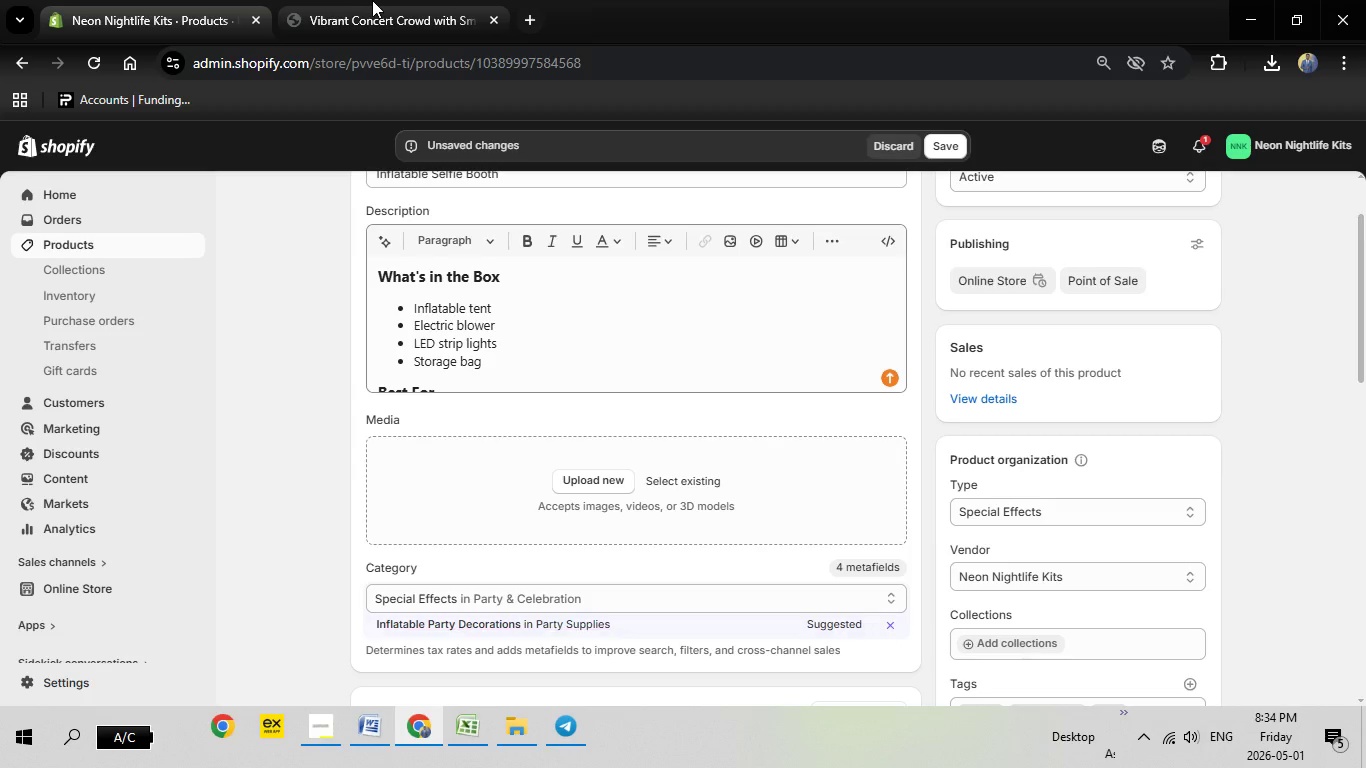 
left_click([373, 0])
 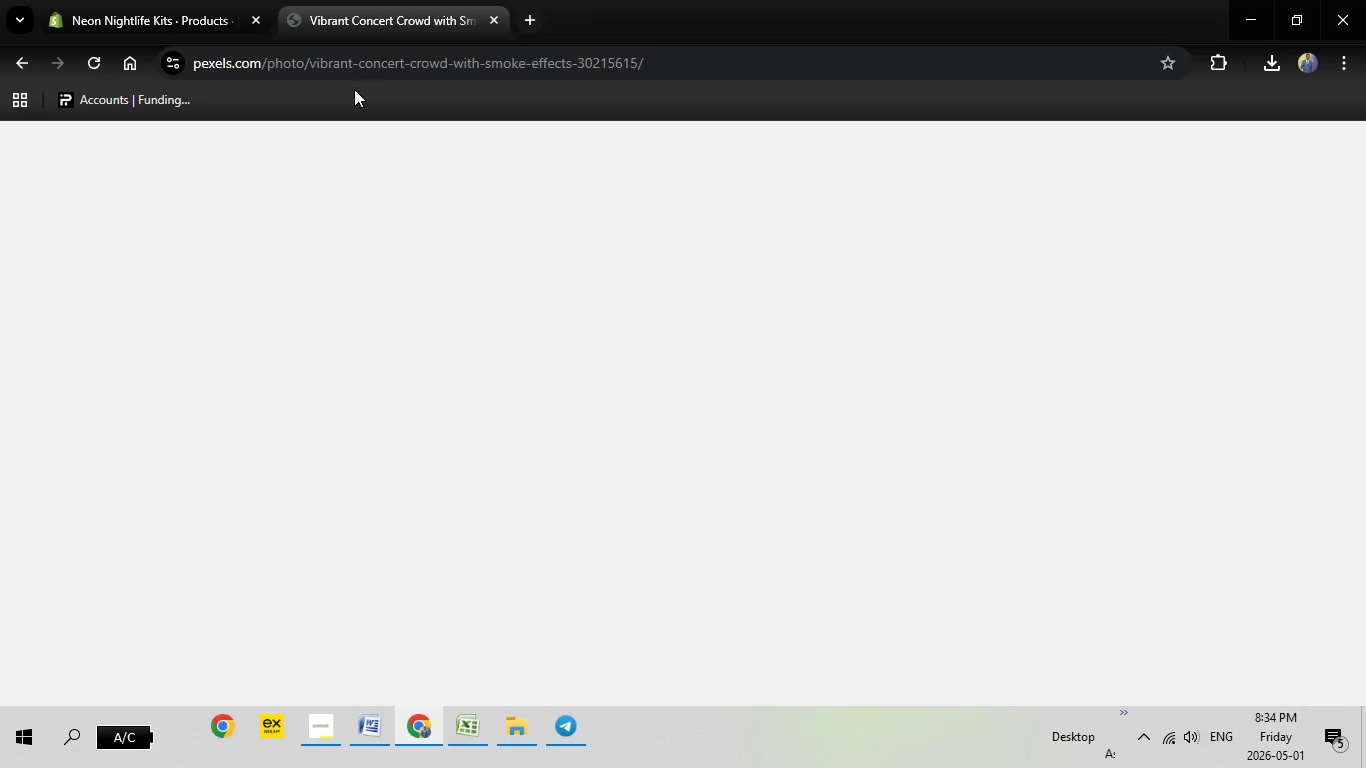 
key(Escape)
 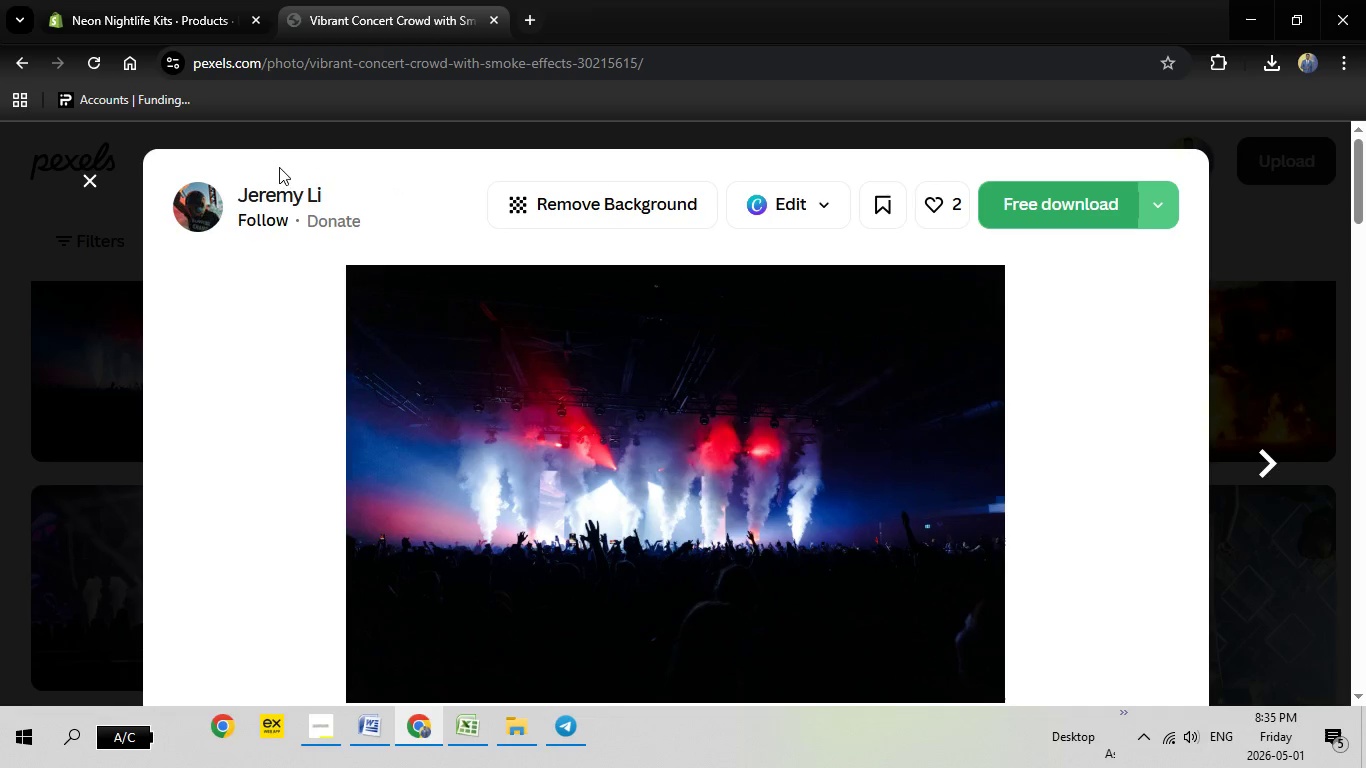 
key(Escape)
 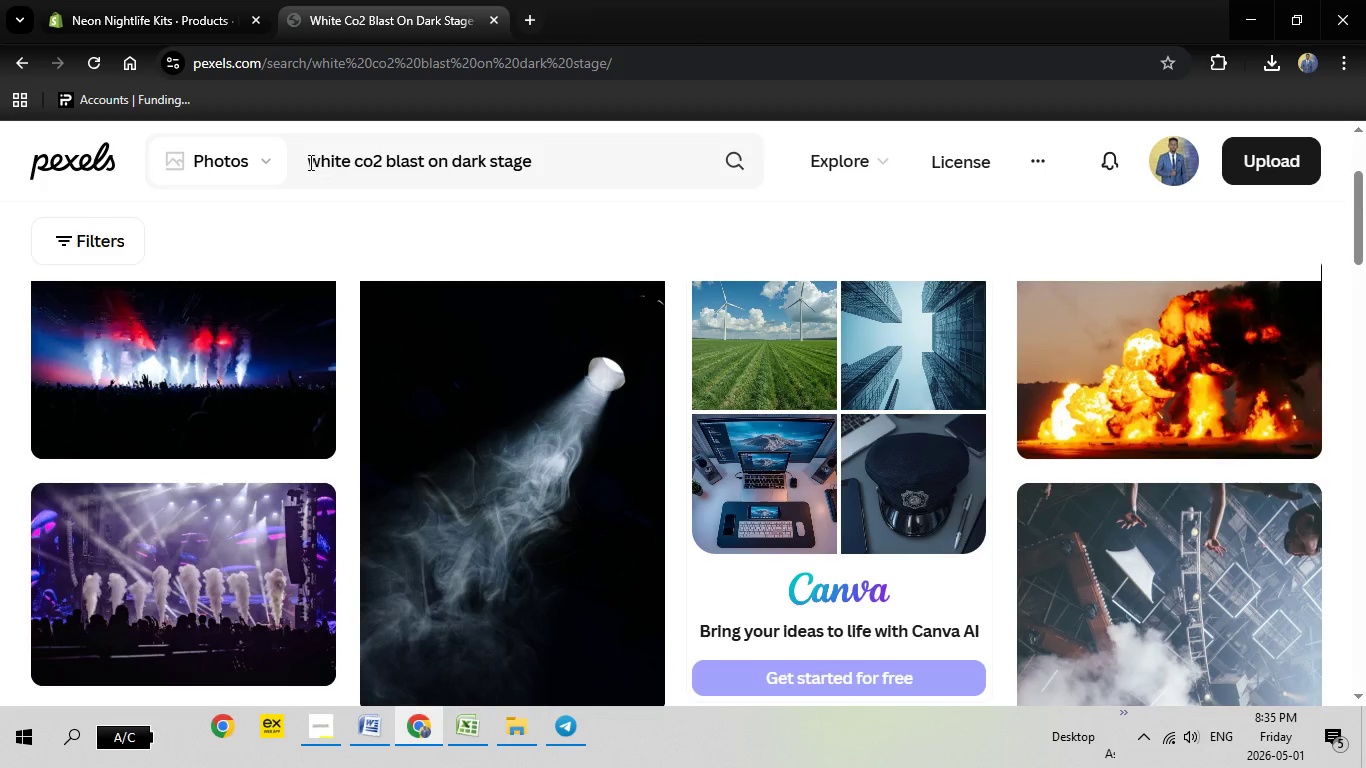 
left_click_drag(start_coordinate=[309, 162], to_coordinate=[571, 170])
 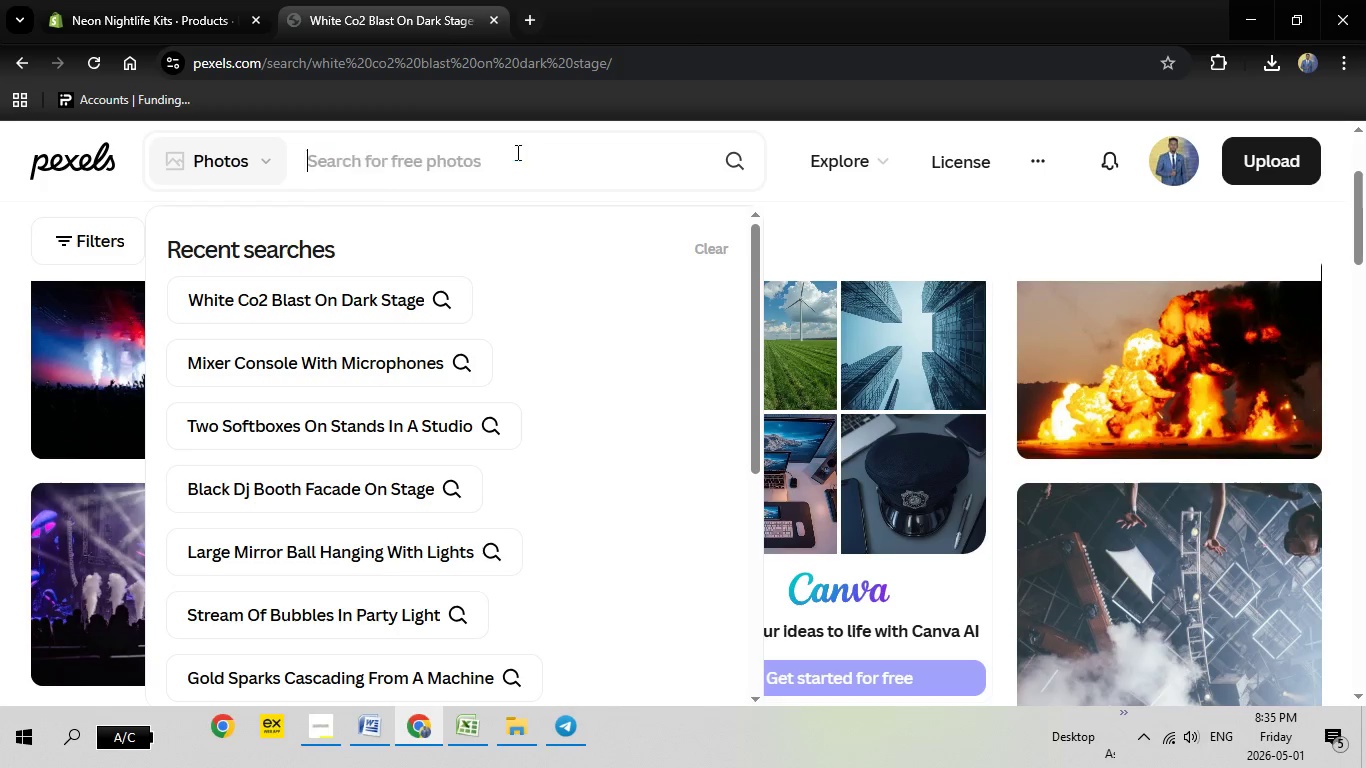 
key(Backspace)
 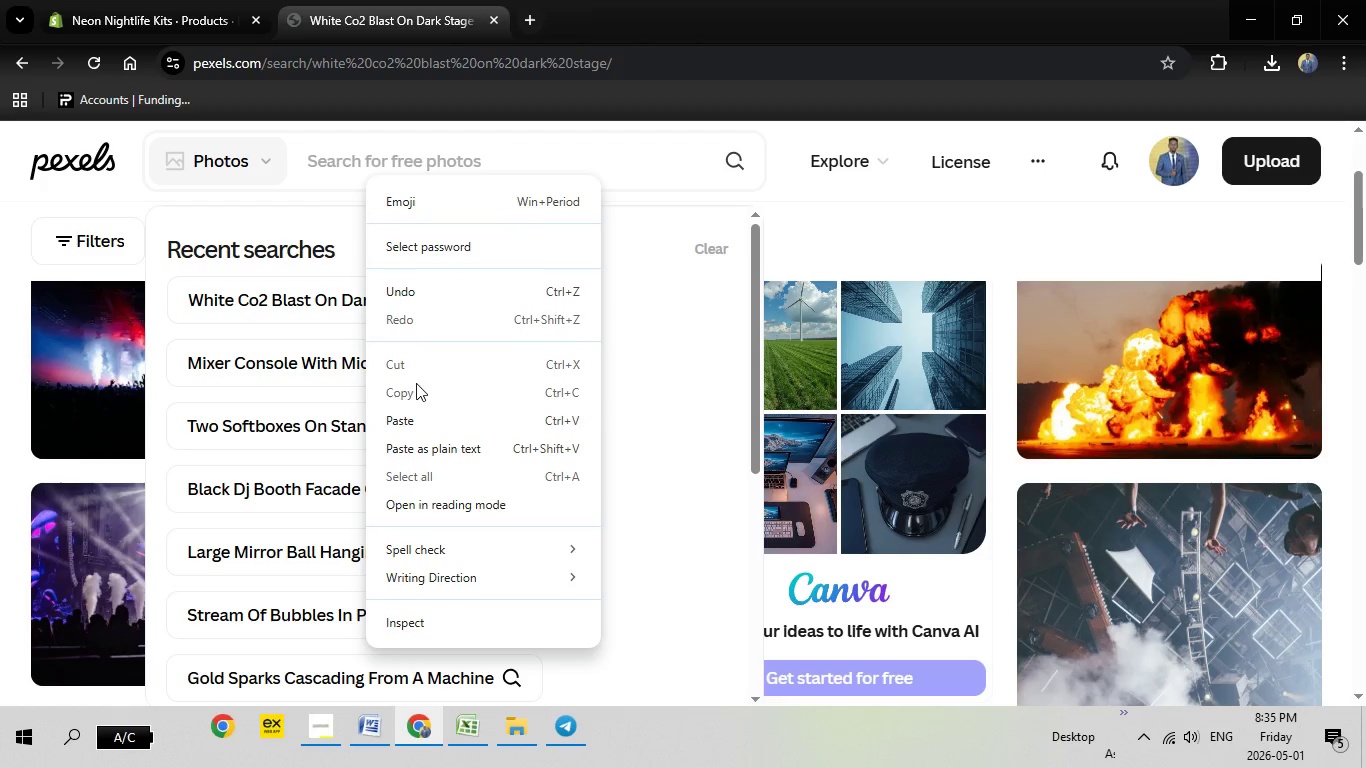 
left_click([417, 409])
 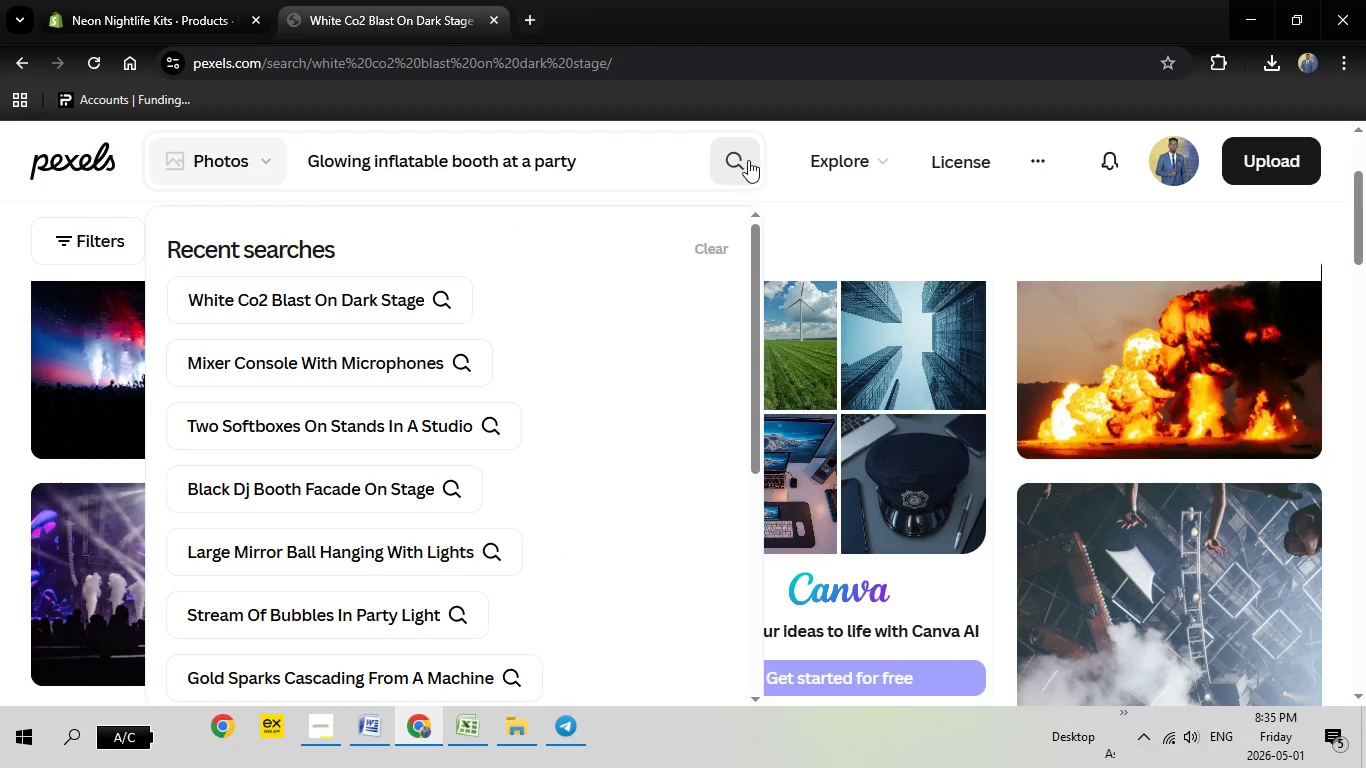 
left_click([748, 160])
 